 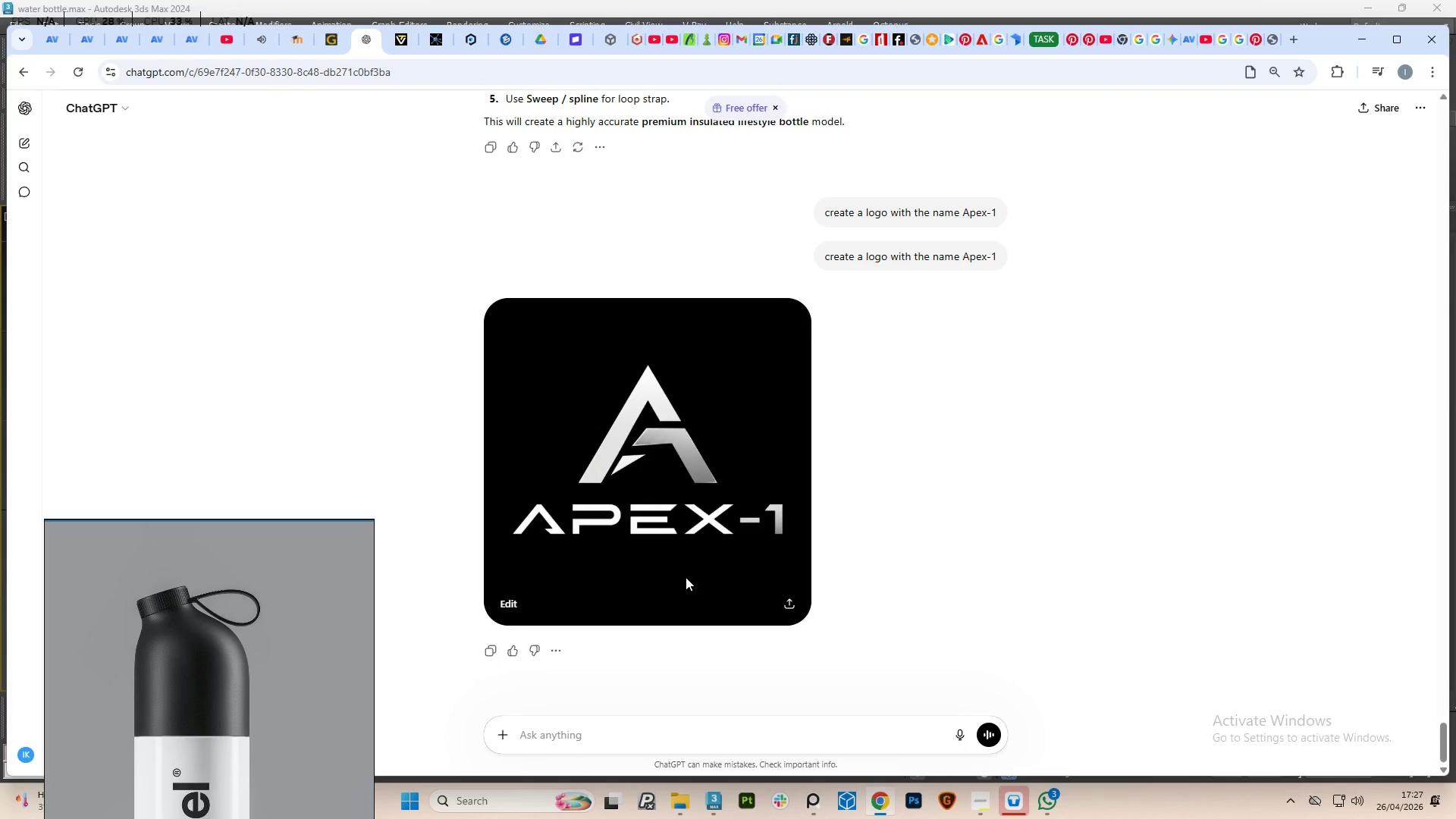 
right_click([686, 577])
 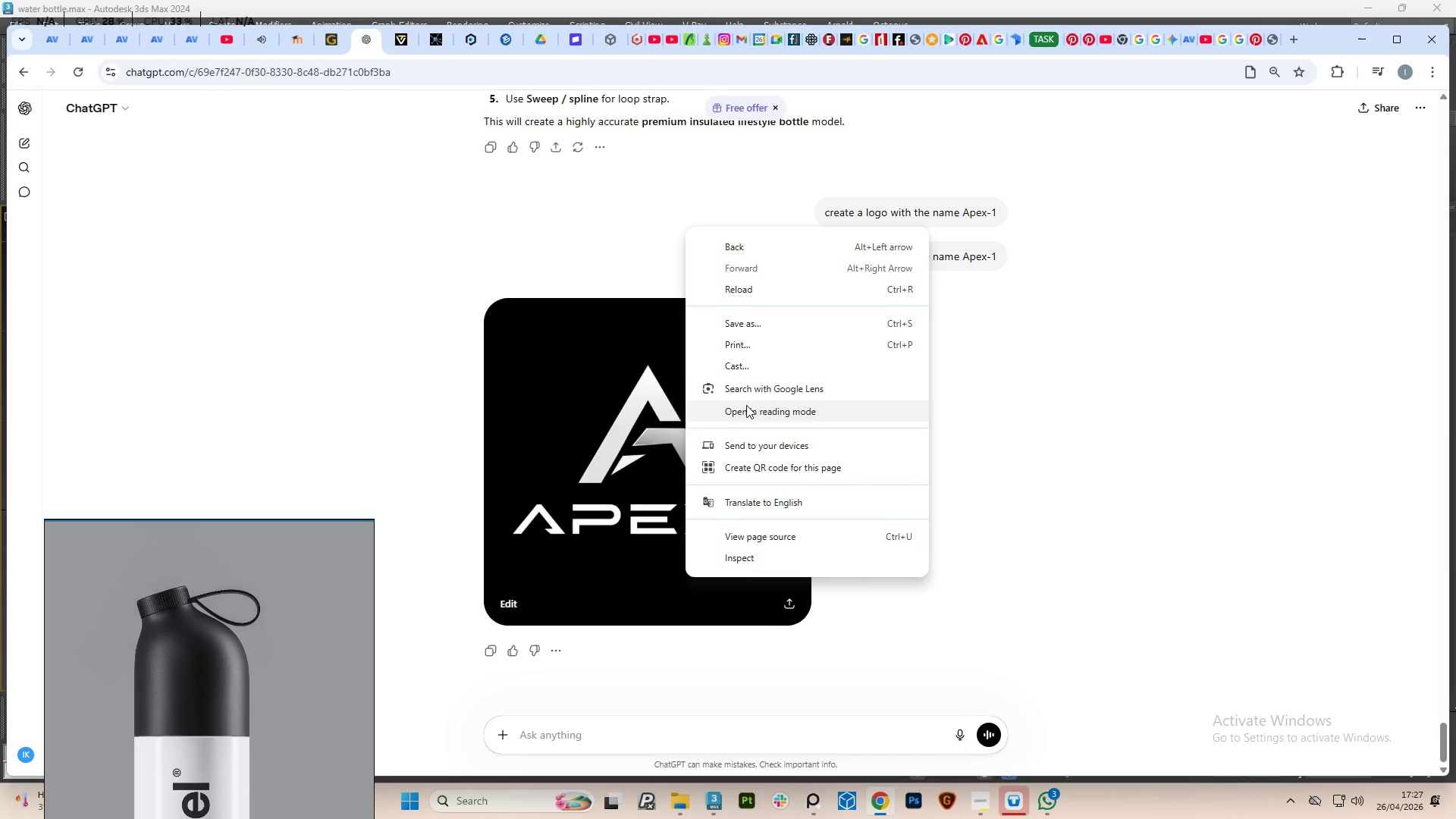 
wait(6.66)
 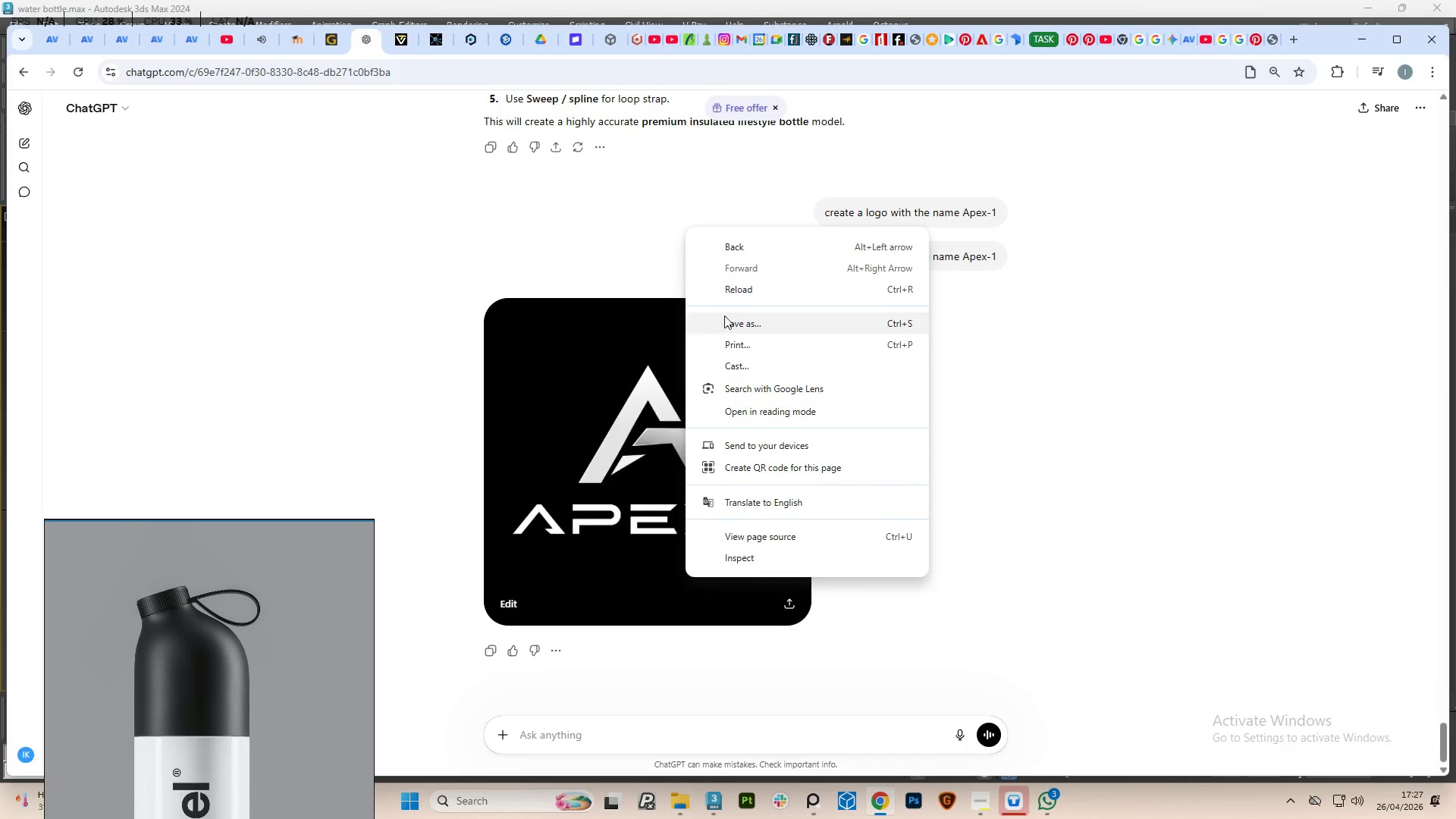 
left_click([630, 457])
 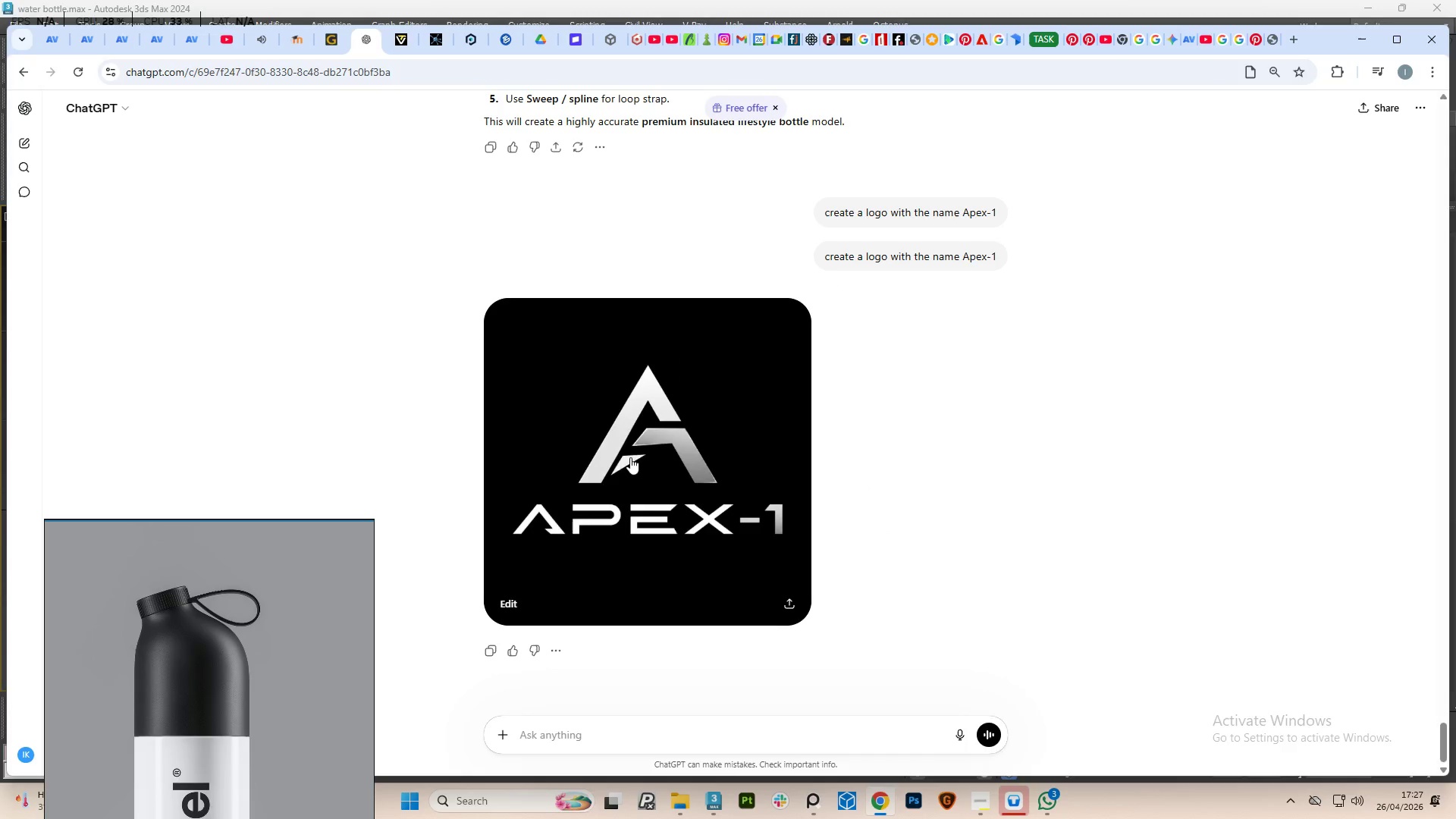 
left_click([630, 457])
 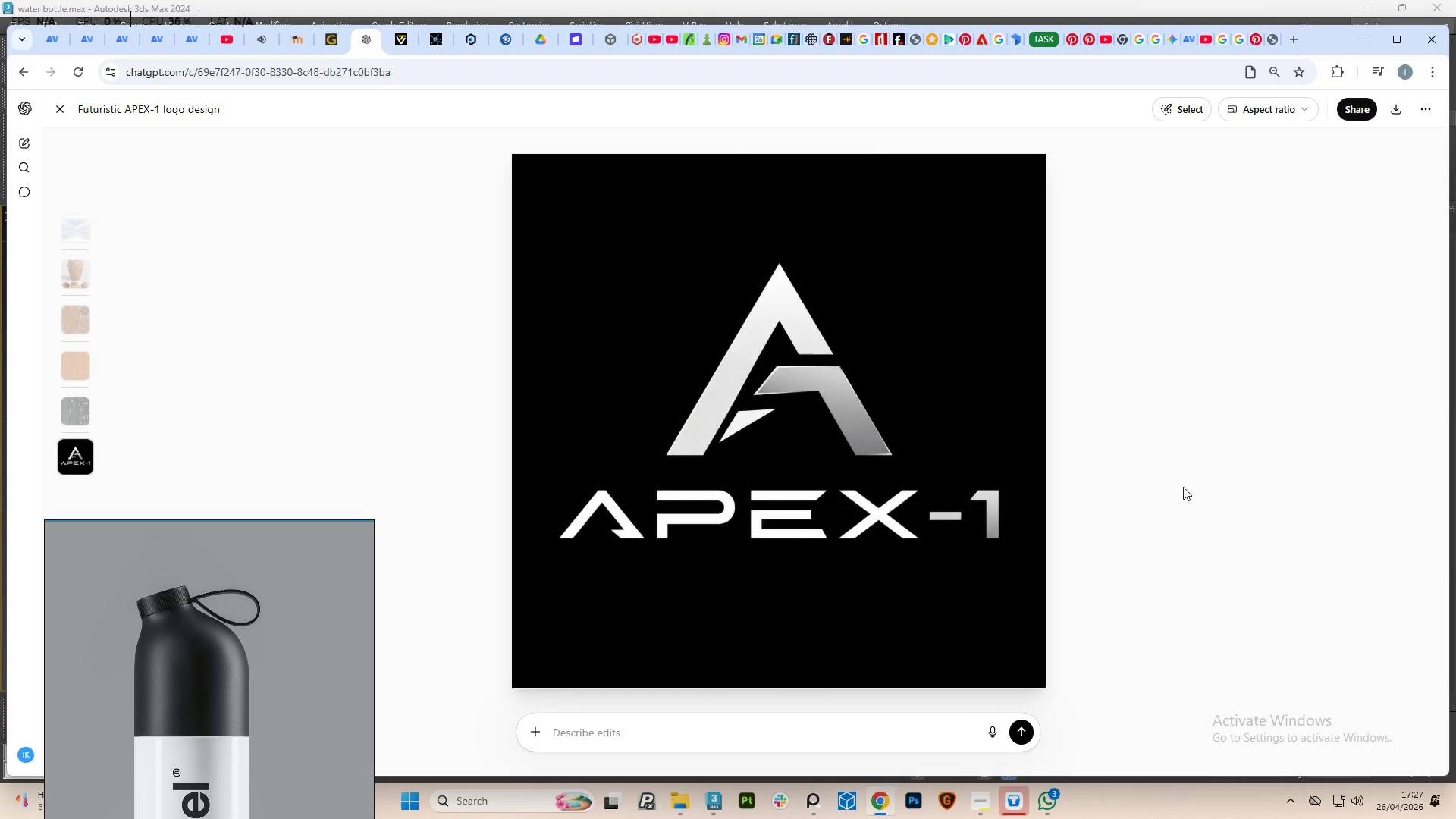 
wait(5.14)
 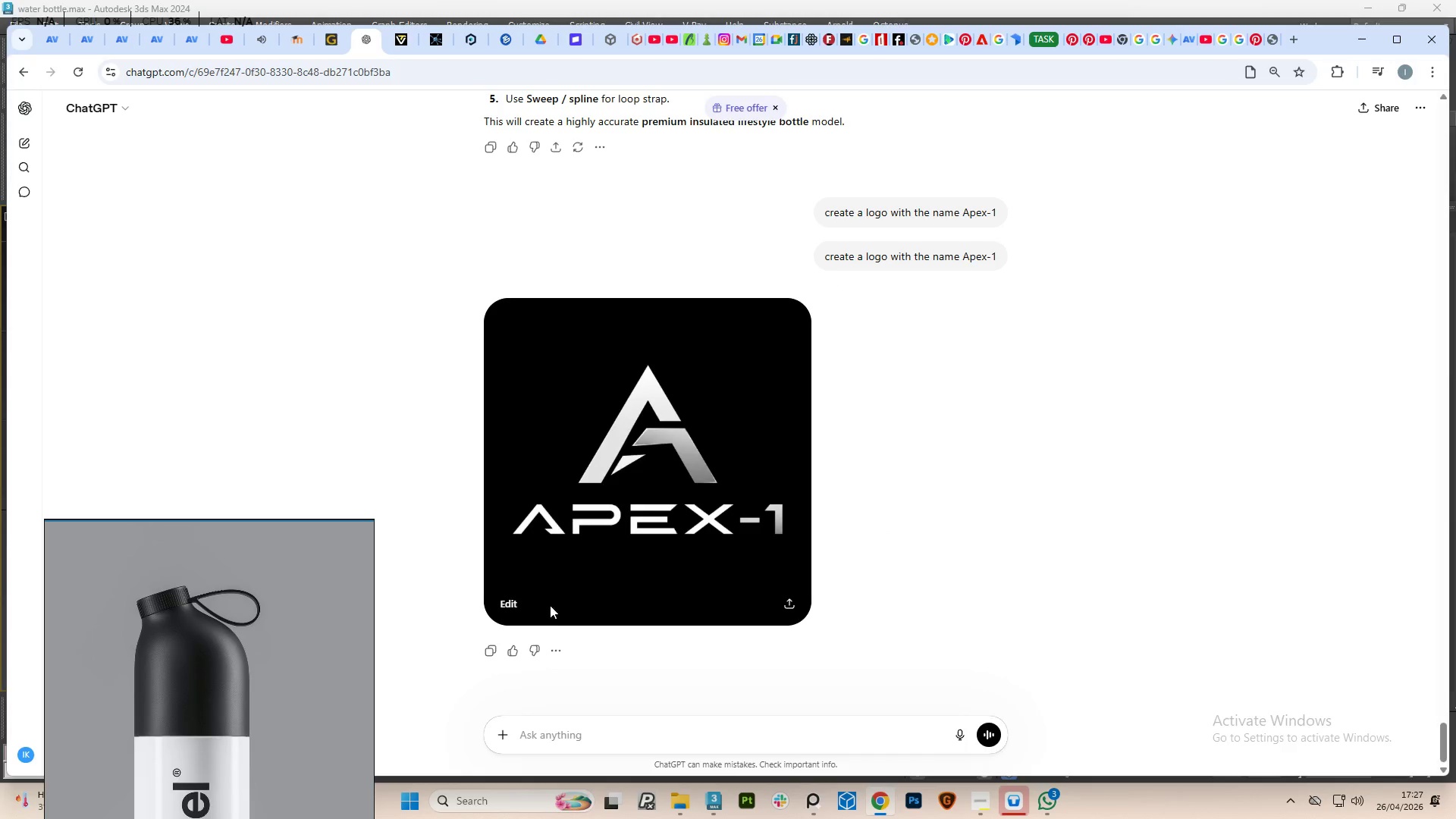 
left_click([1395, 113])
 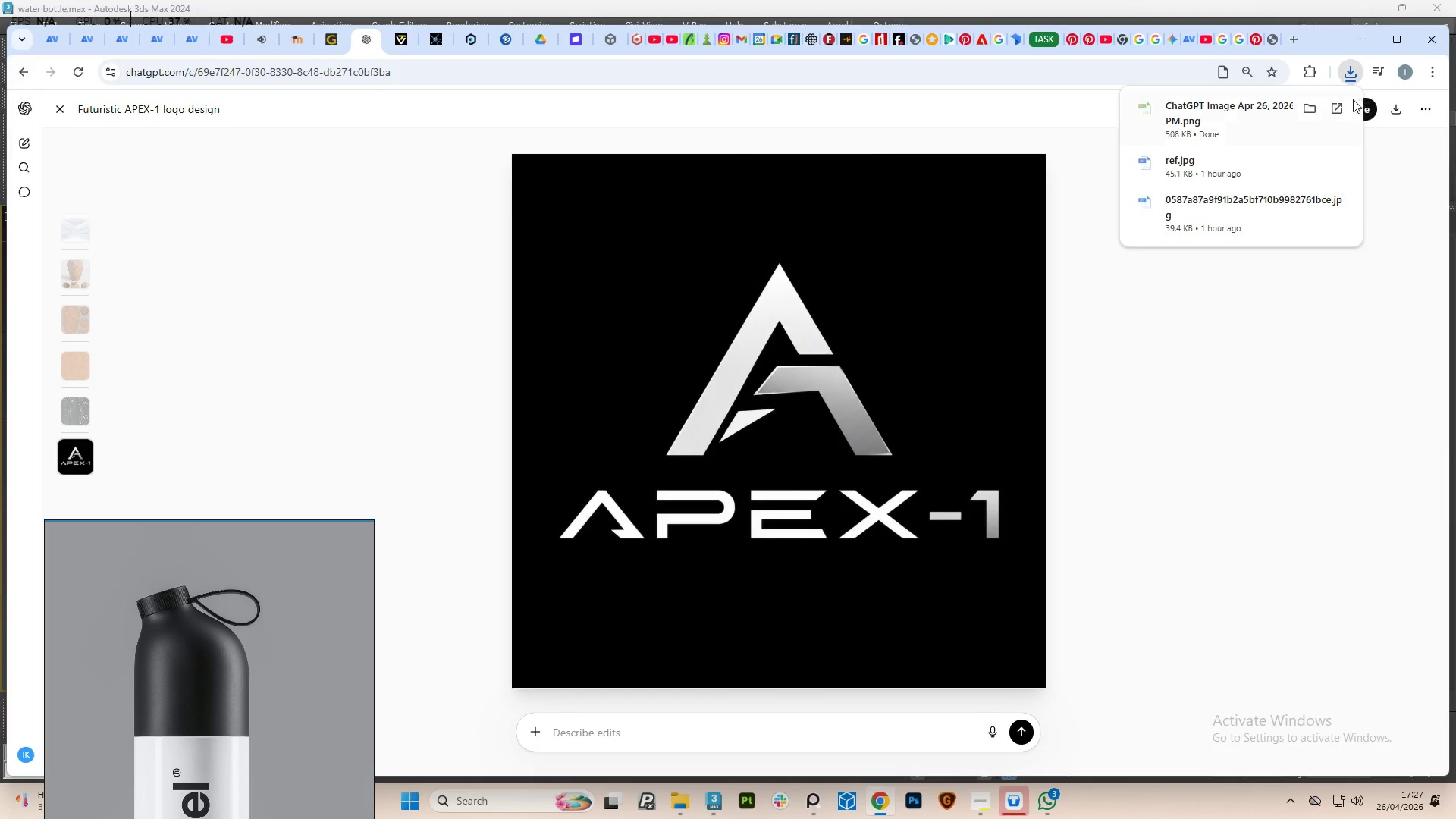 
left_click([1312, 108])
 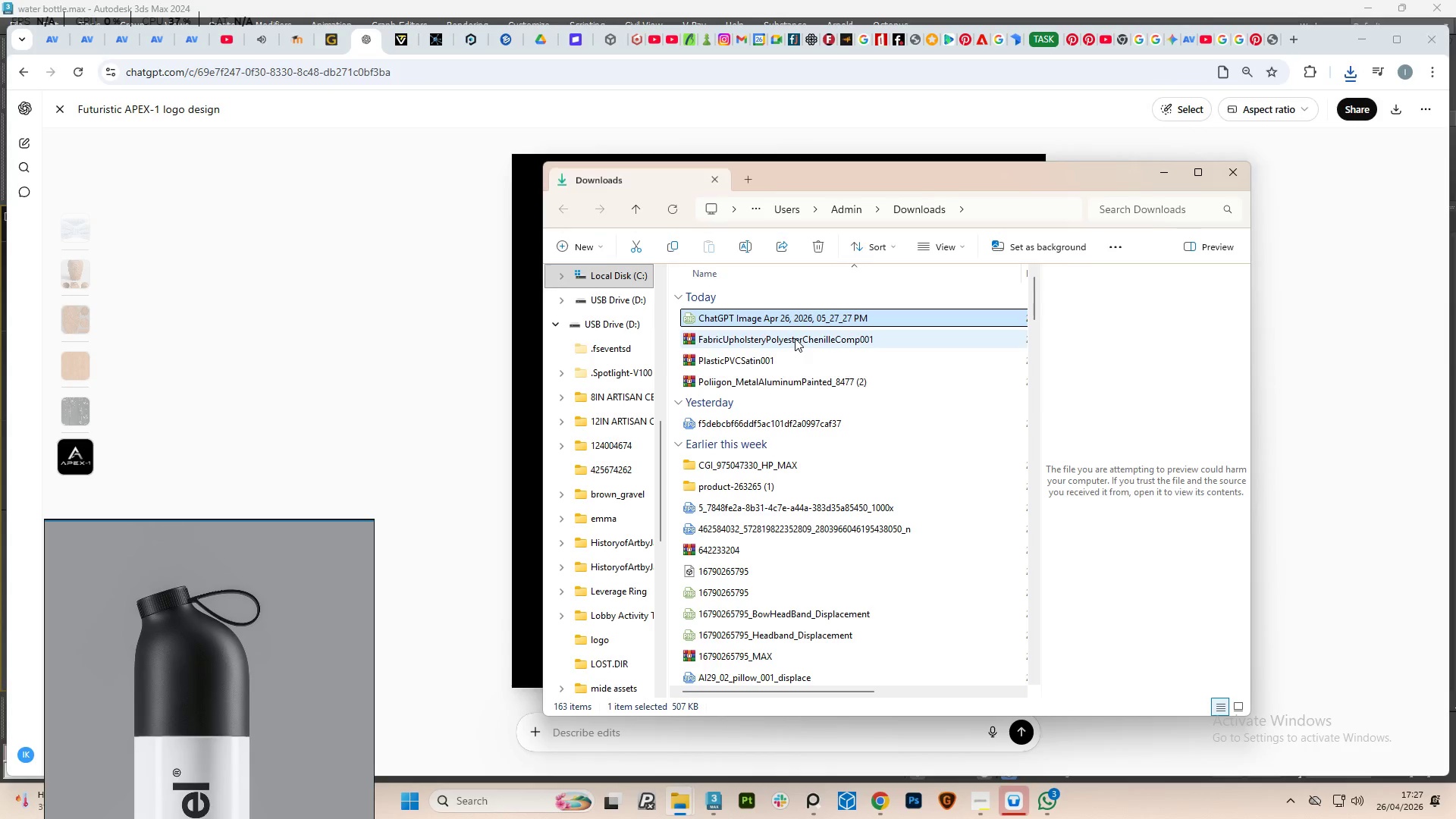 
right_click([776, 321])
 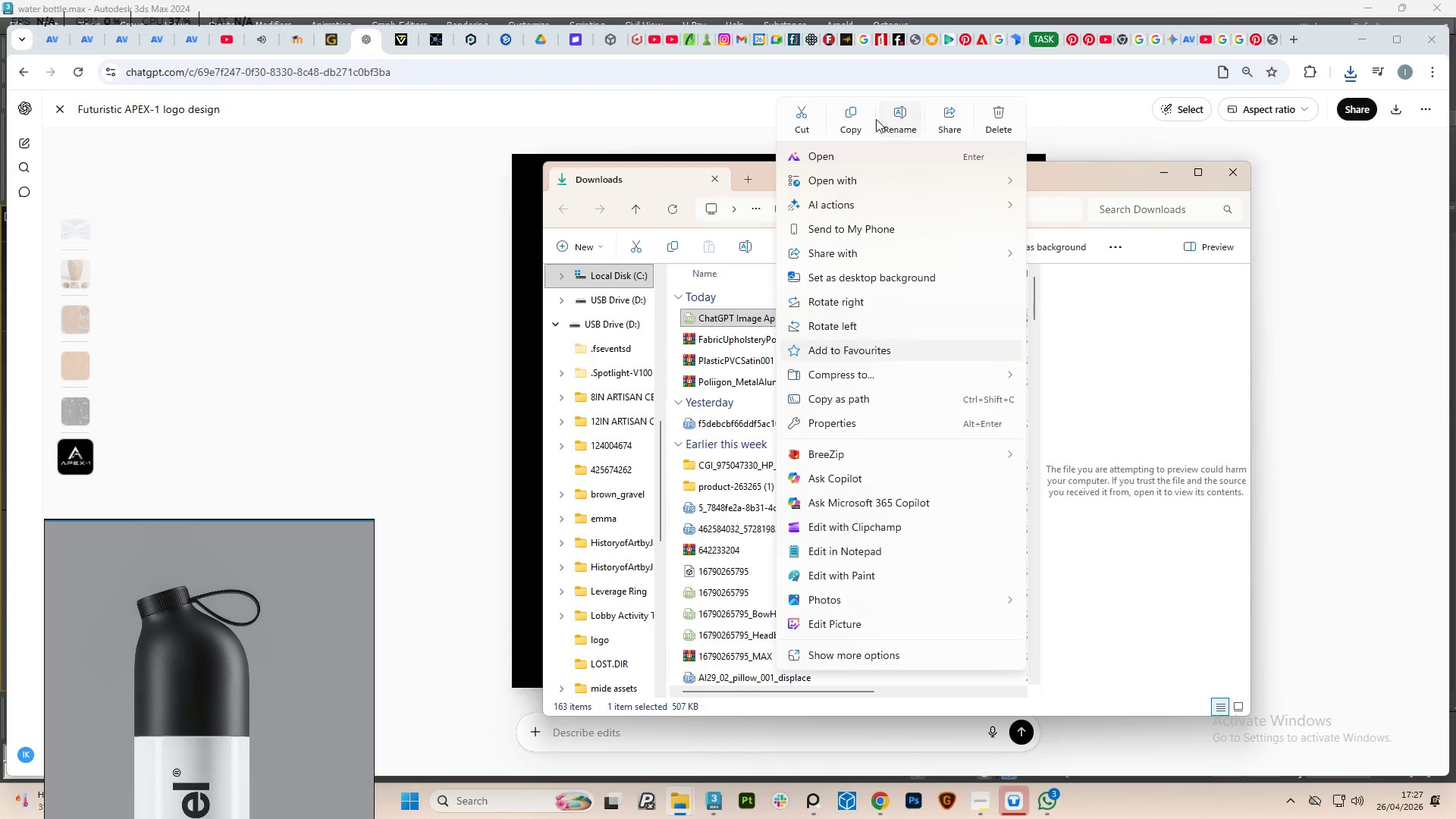 
left_click([859, 115])
 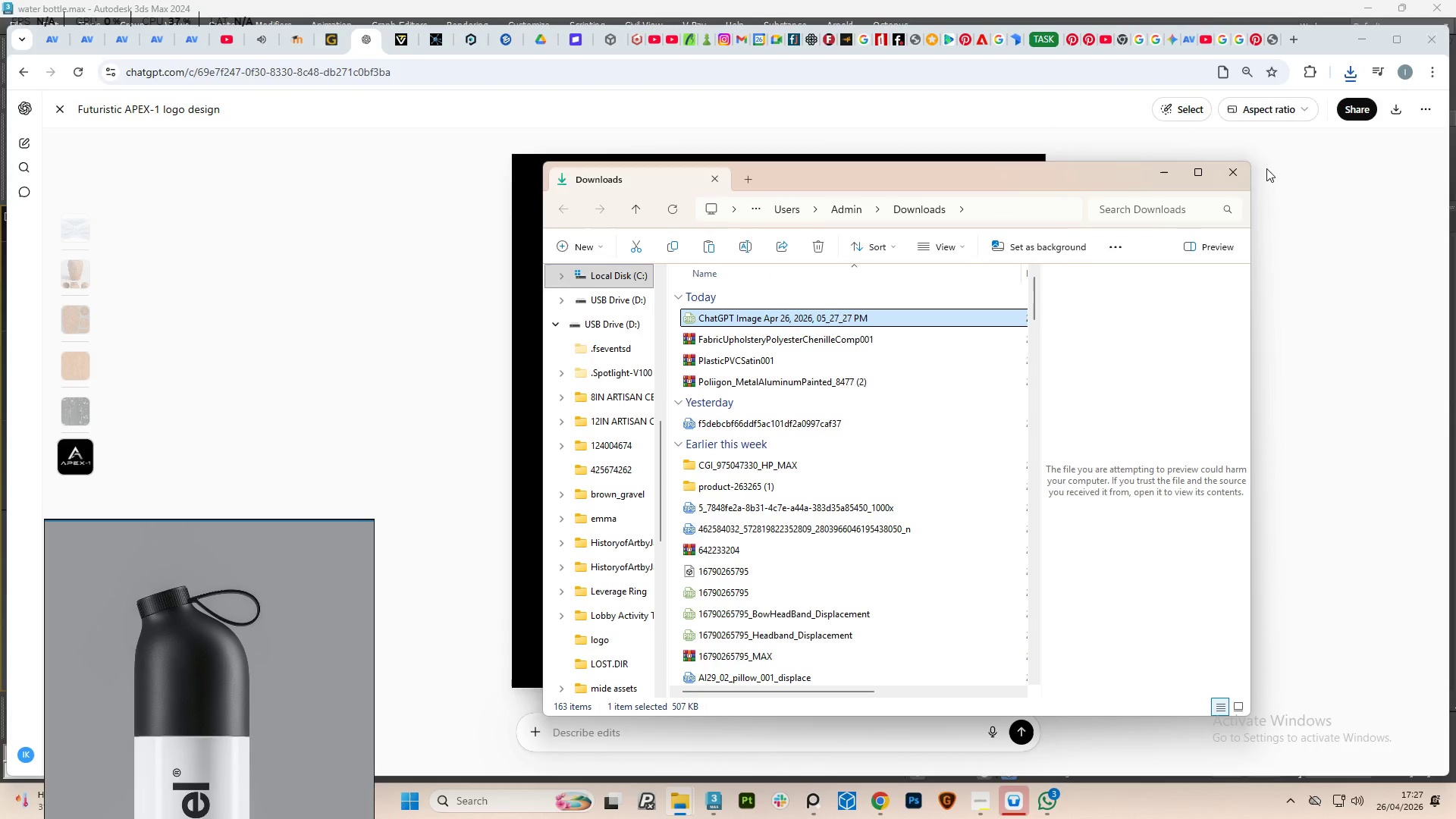 
left_click([1232, 171])
 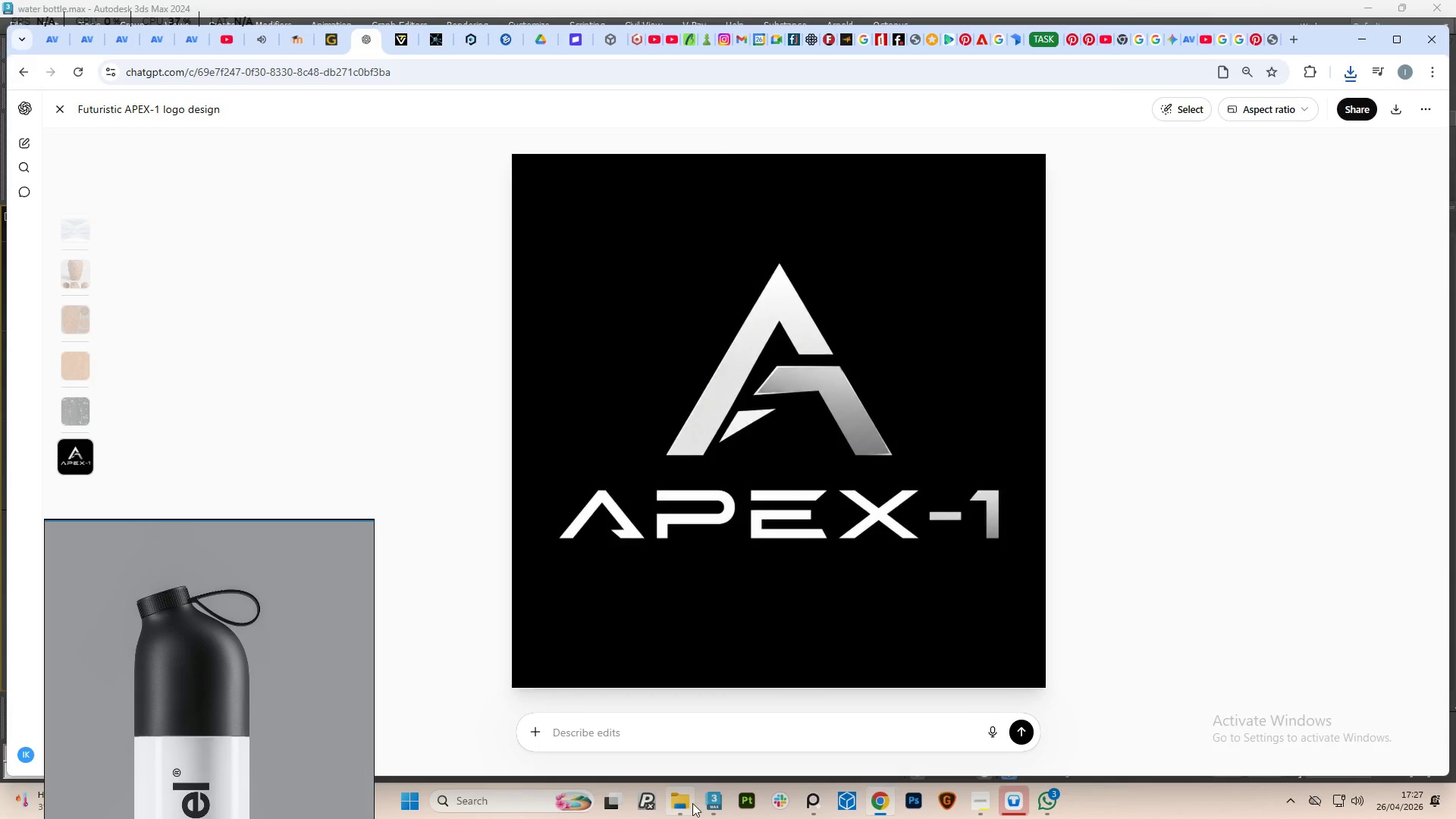 
left_click([692, 803])
 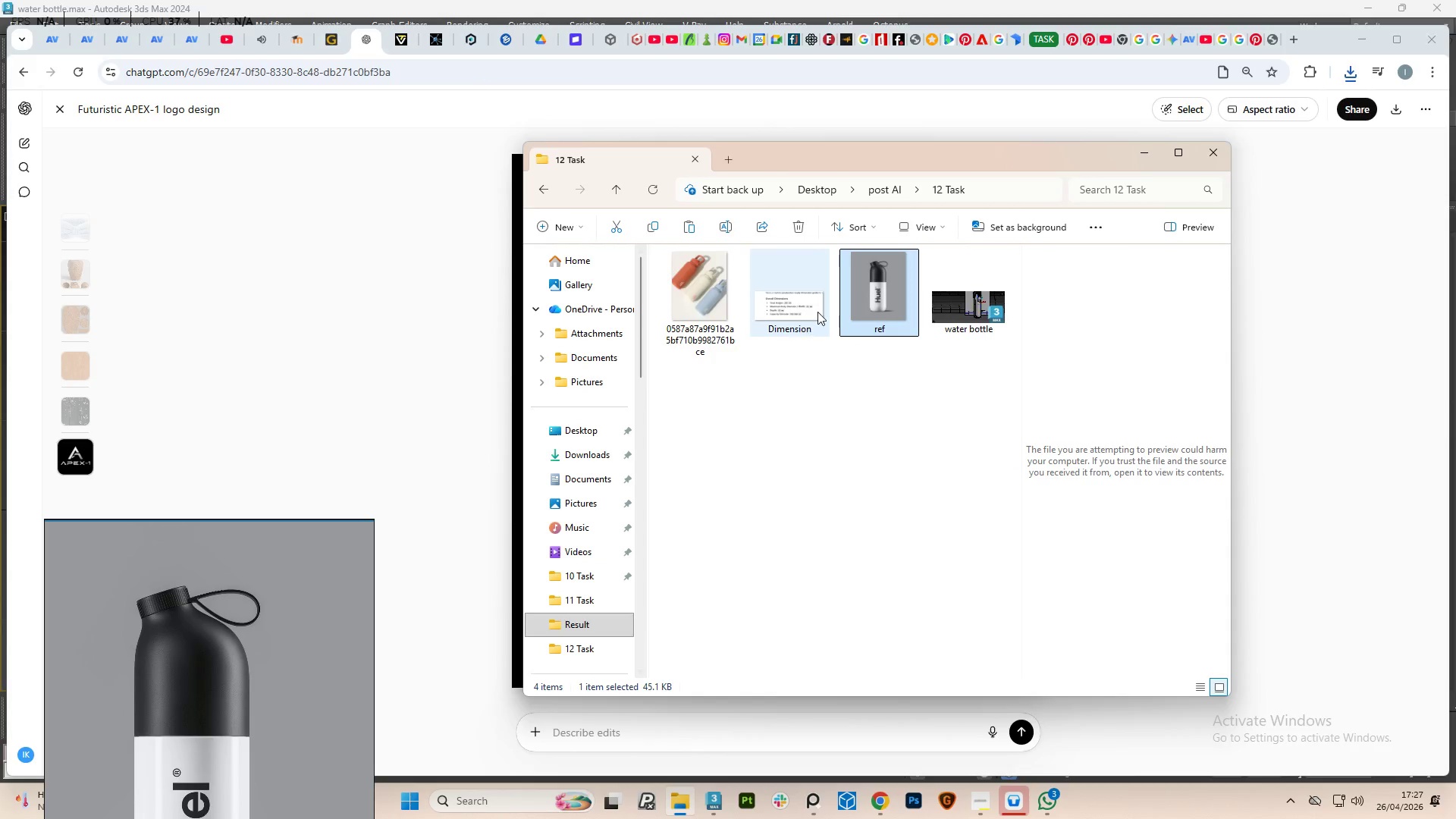 
right_click([821, 450])
 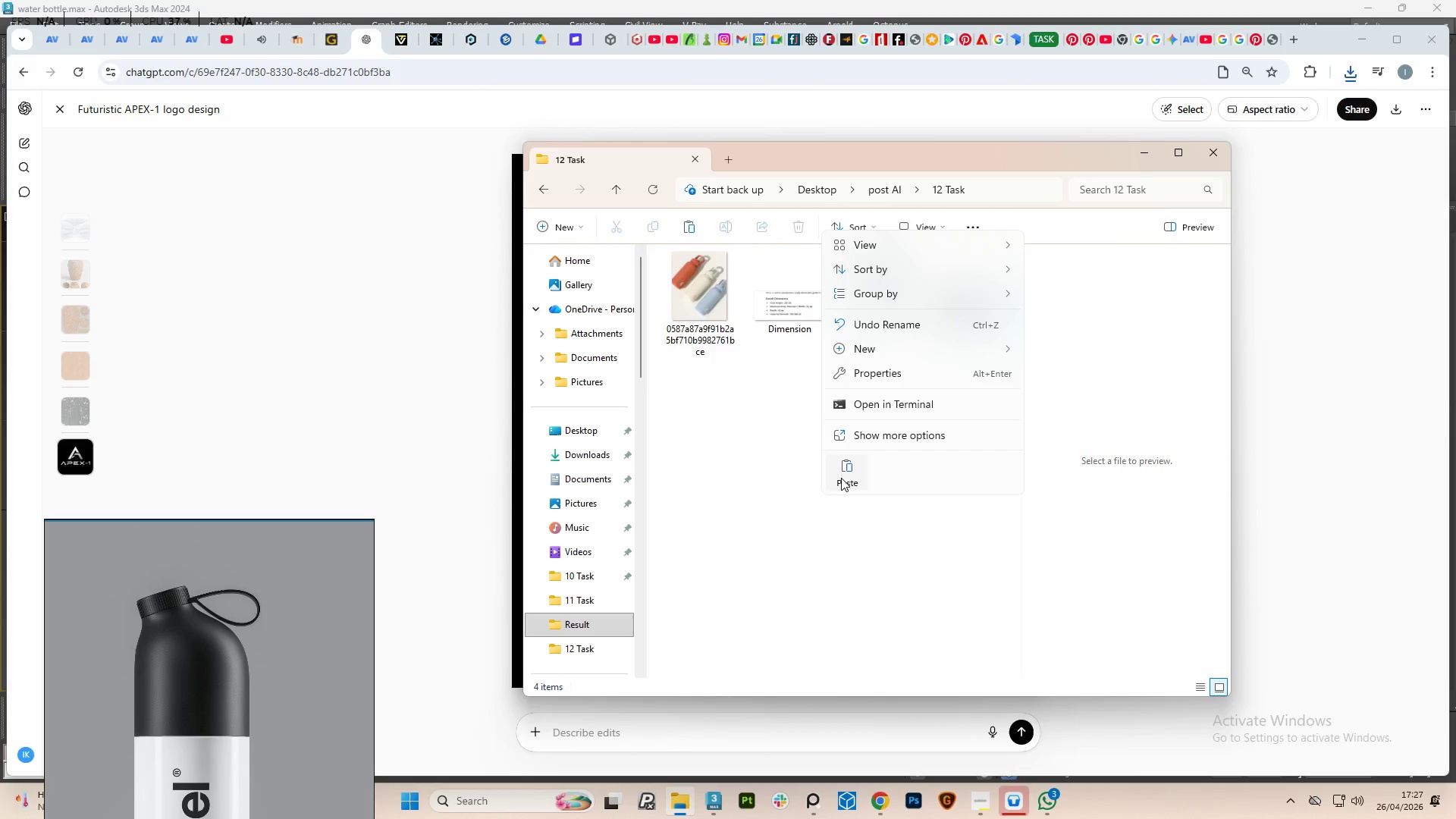 
left_click([841, 478])
 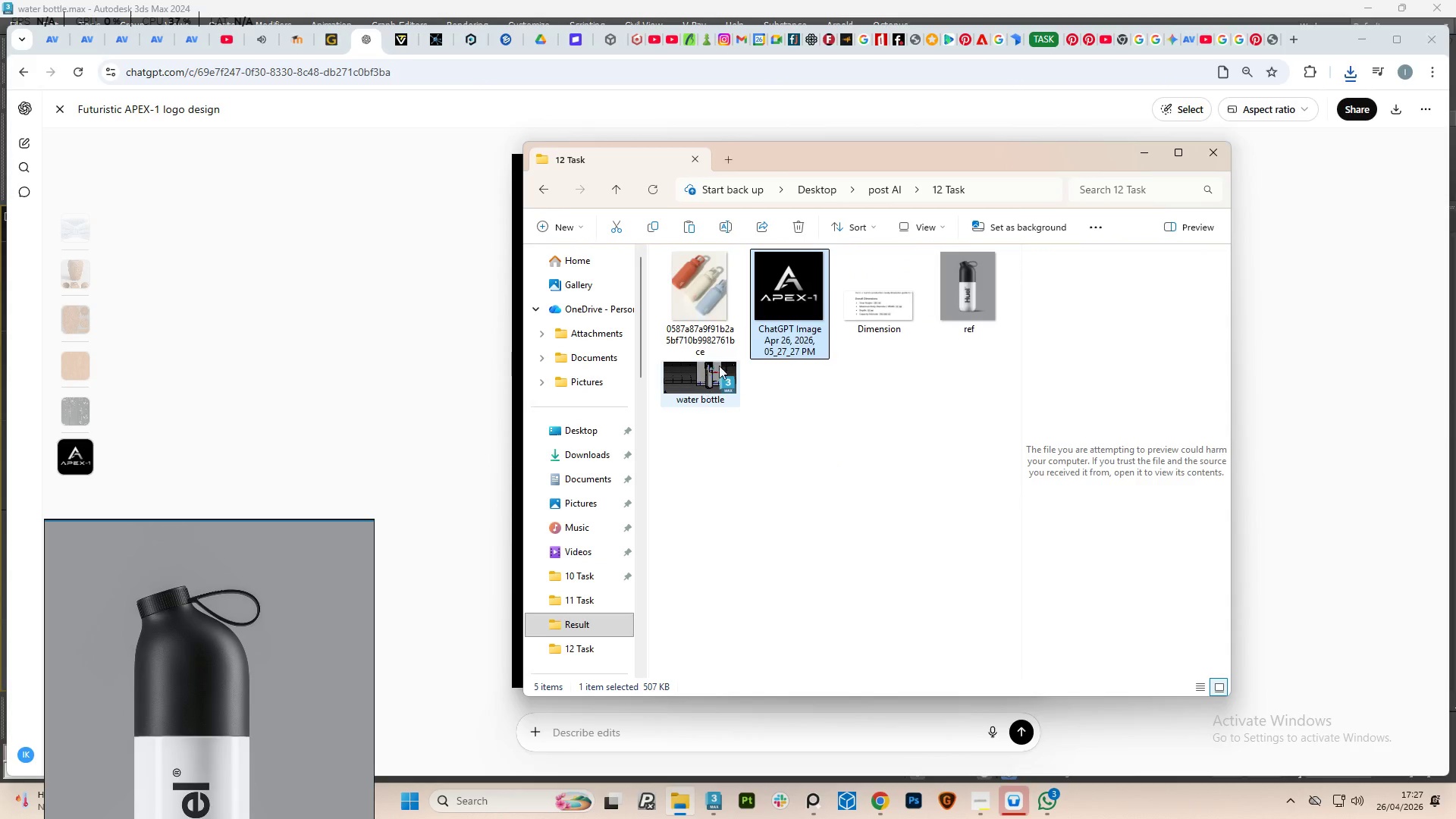 
right_click([795, 306])
 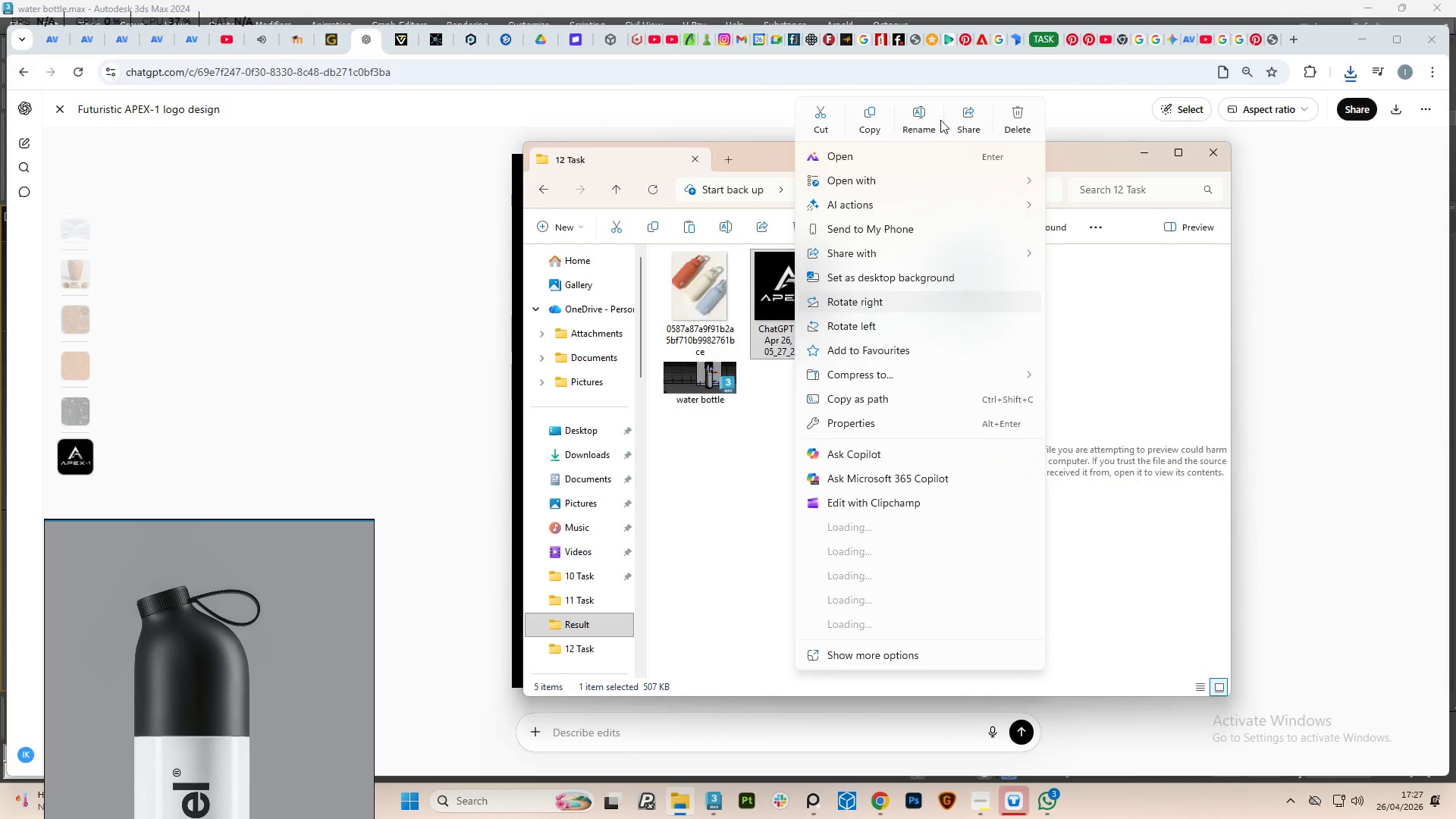 
left_click([918, 120])
 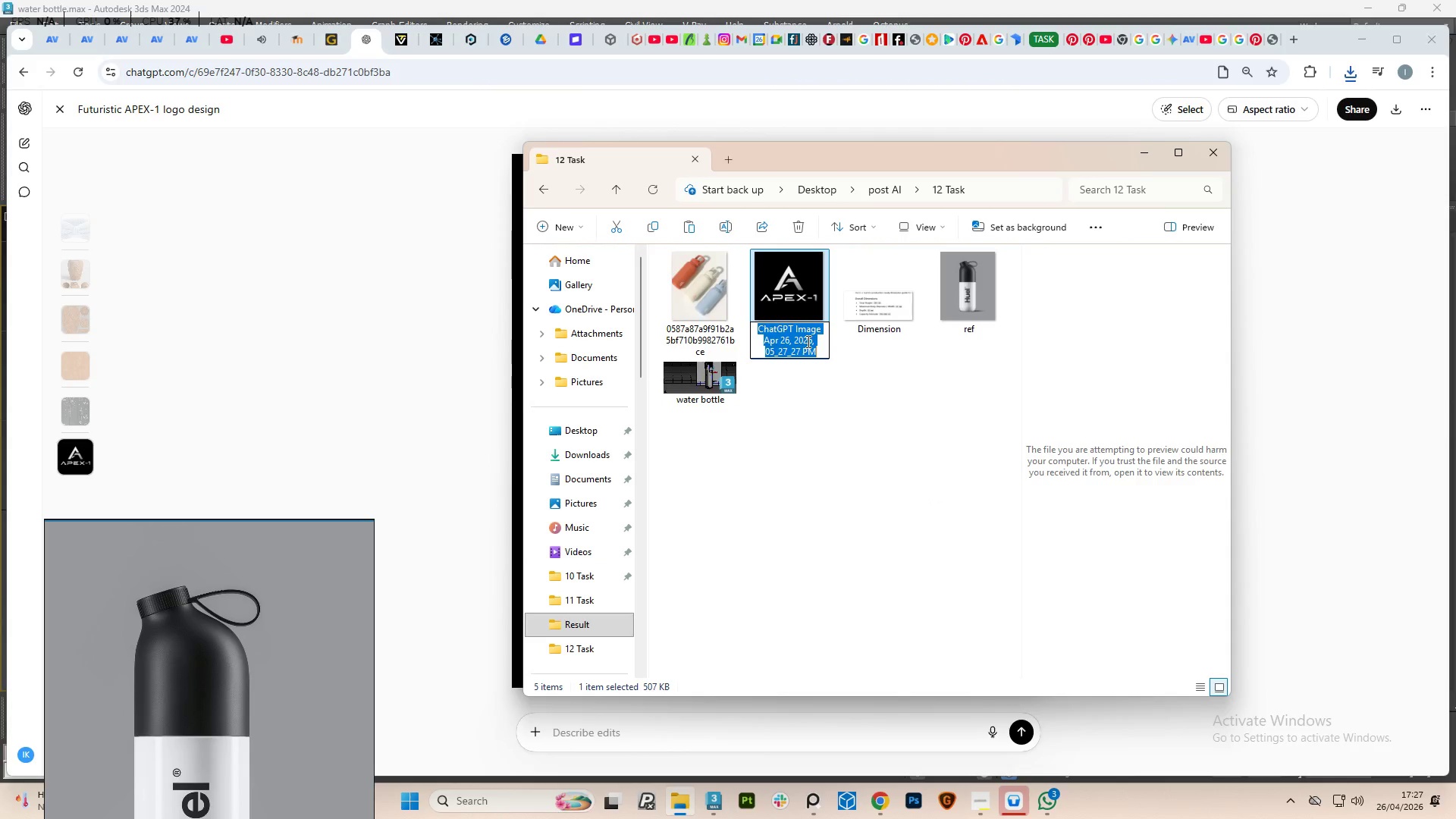 
type(logo )
 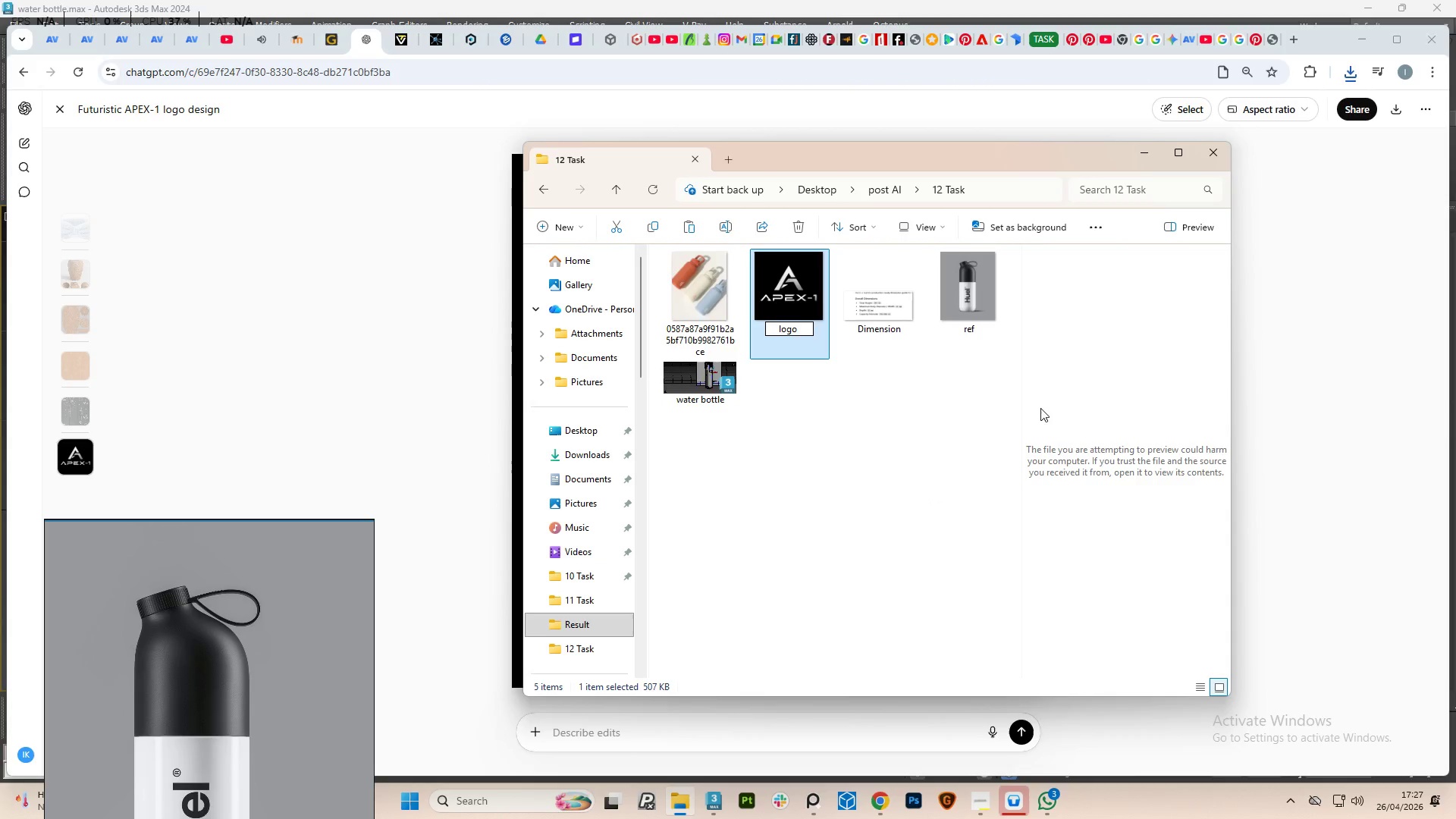 
left_click([767, 391])
 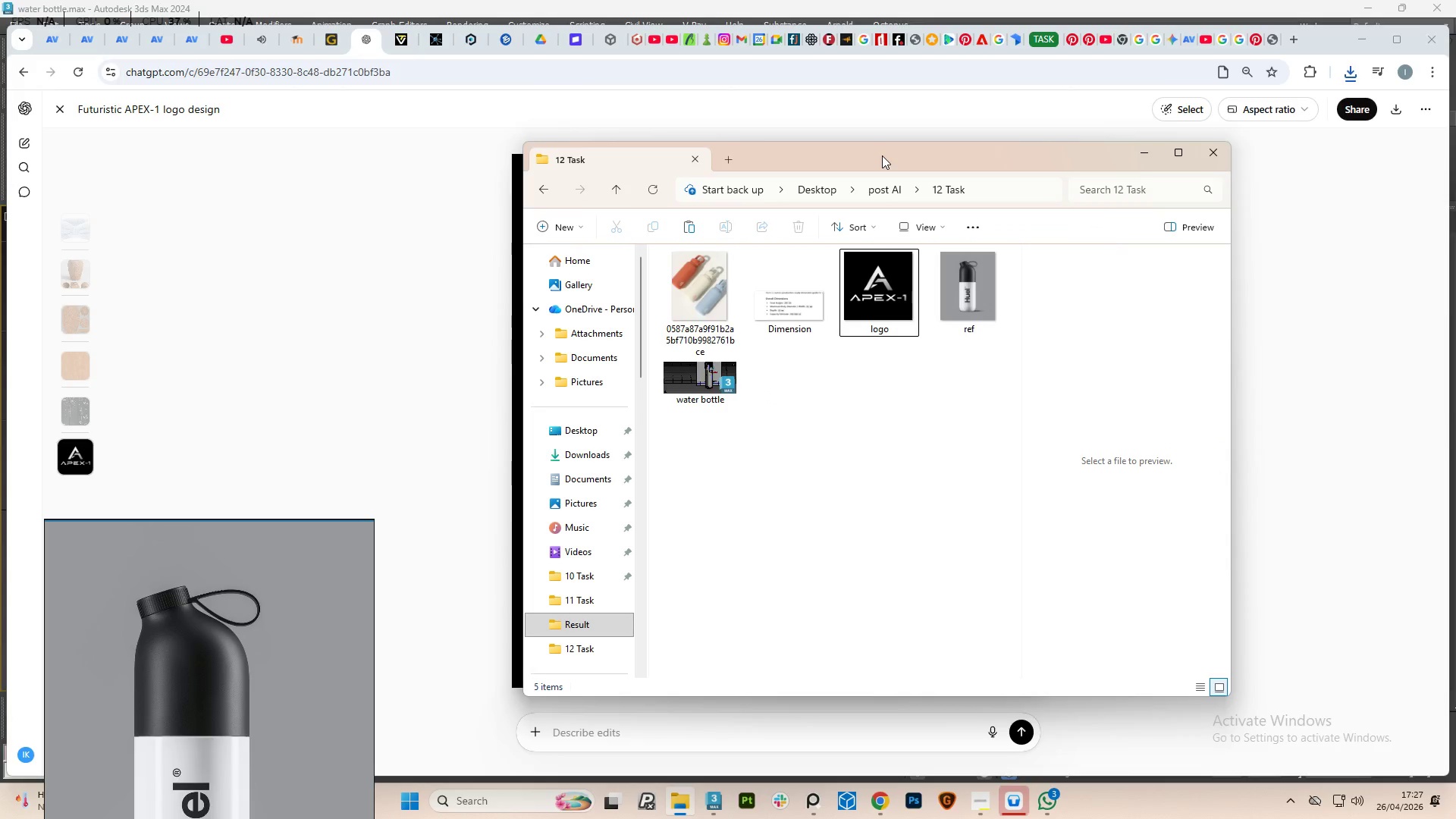 
wait(11.56)
 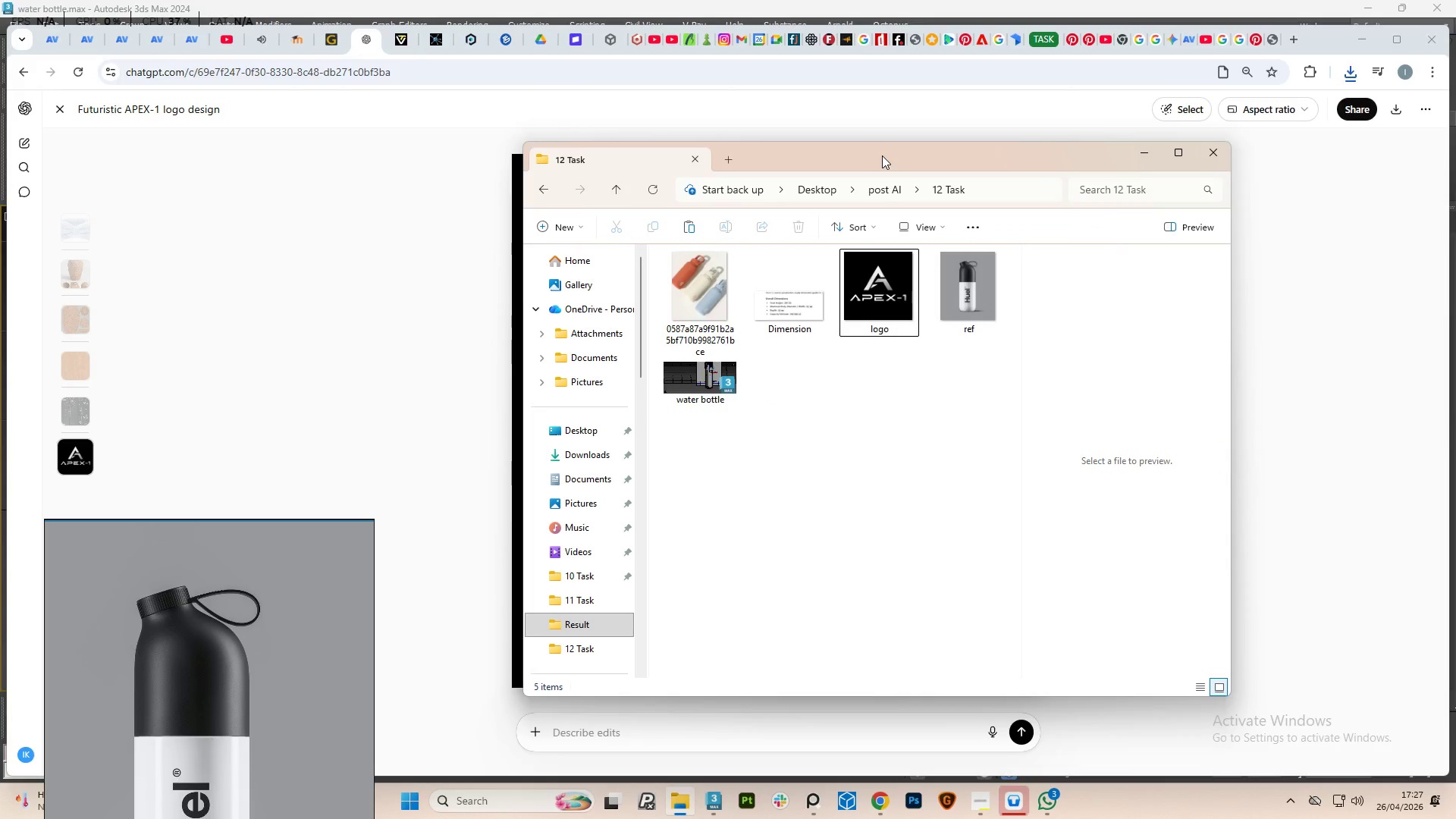 
left_click([1138, 154])
 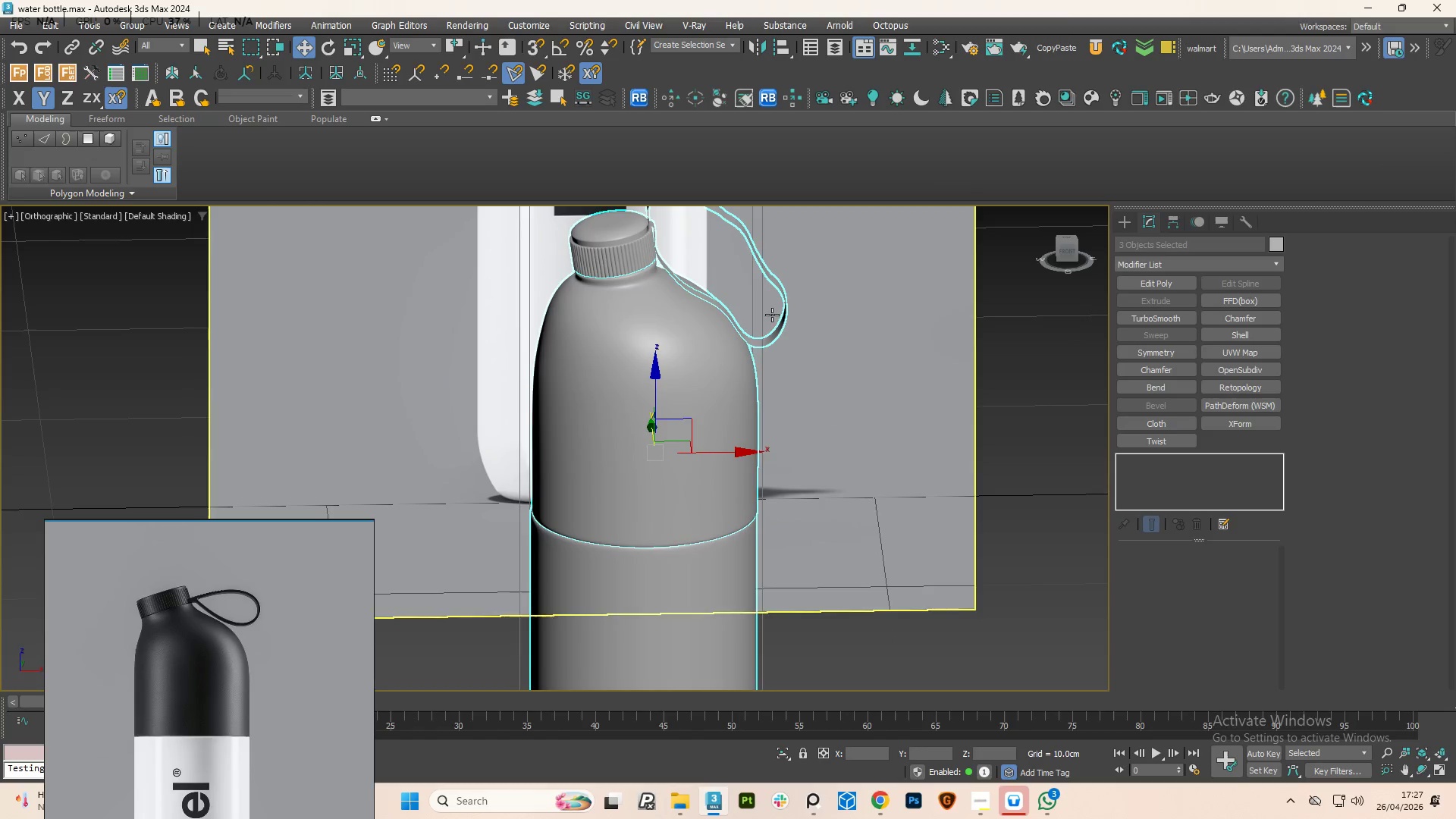 
scroll: coordinate [751, 276], scroll_direction: up, amount: 2.0
 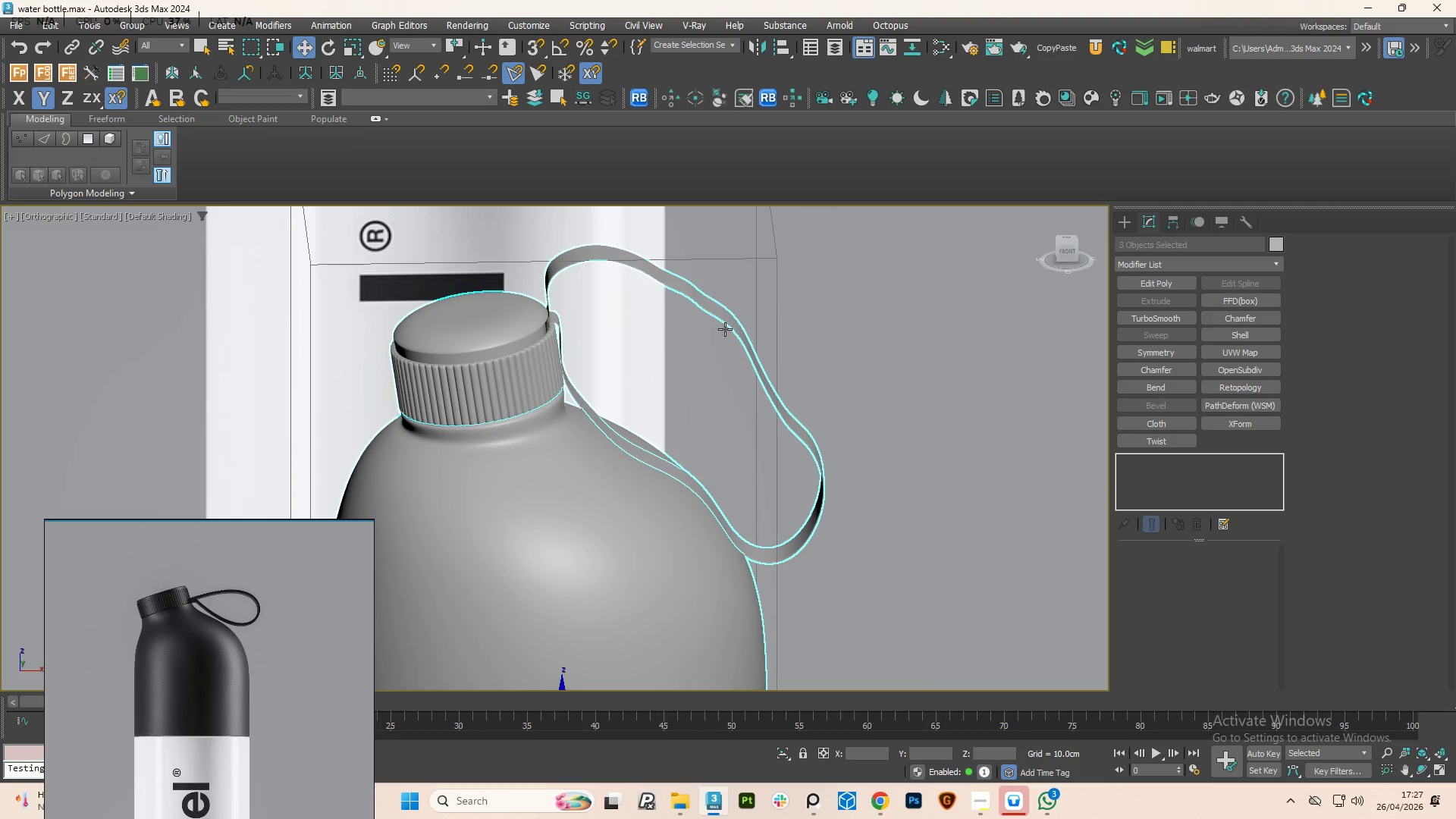 
left_click([724, 321])
 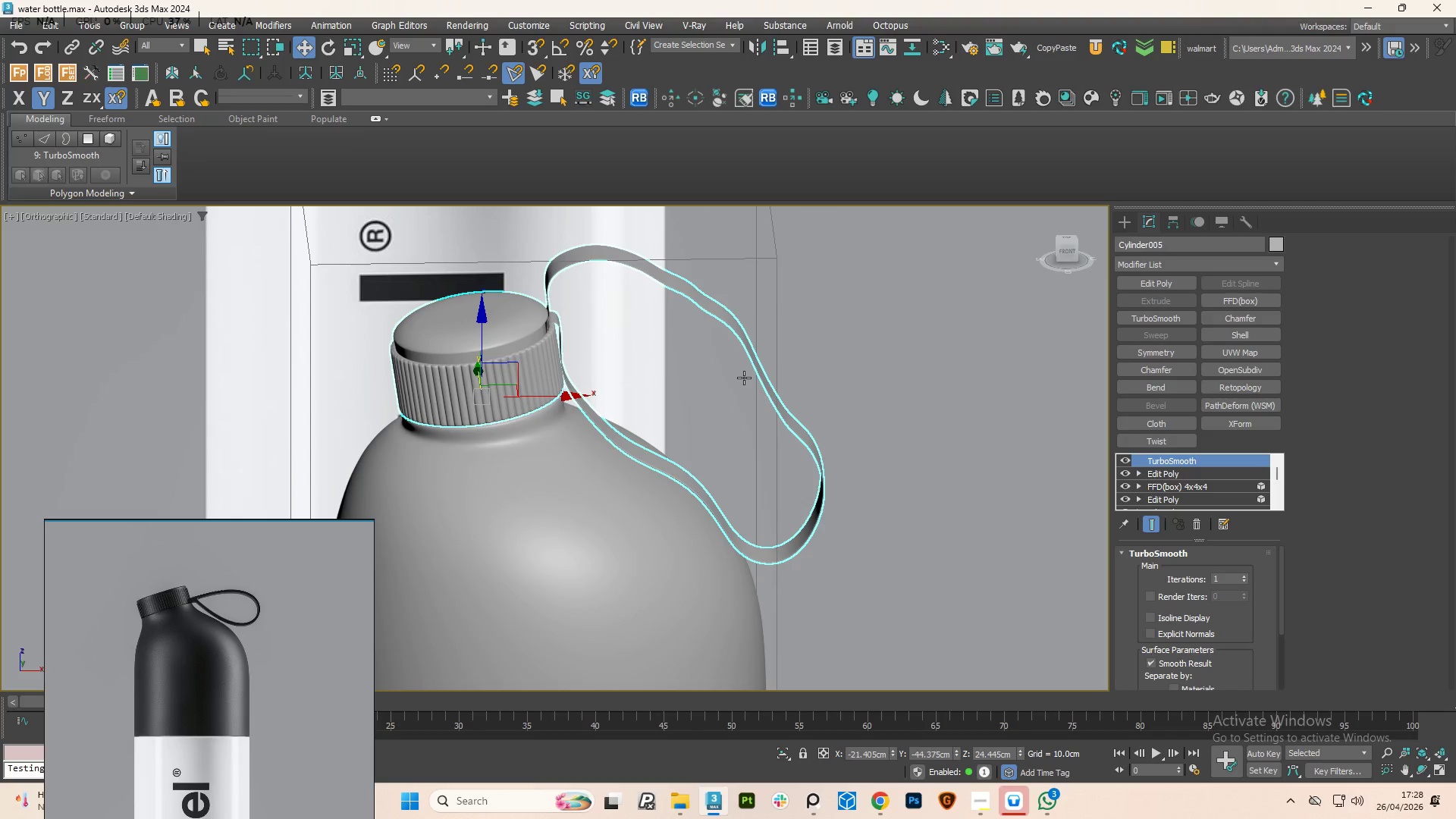 
hold_key(key=AltLeft, duration=1.0)
 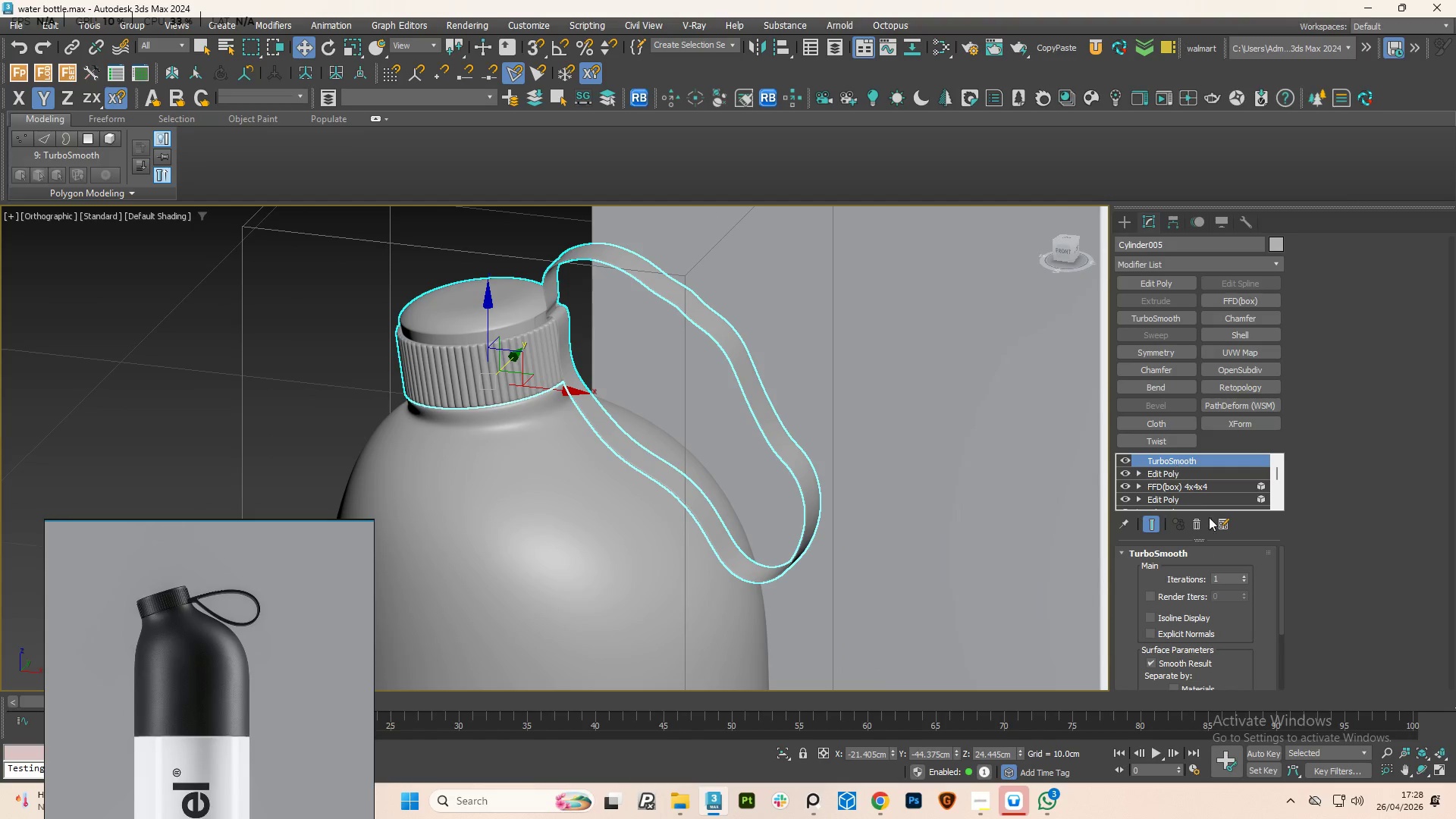 
left_click([1194, 525])
 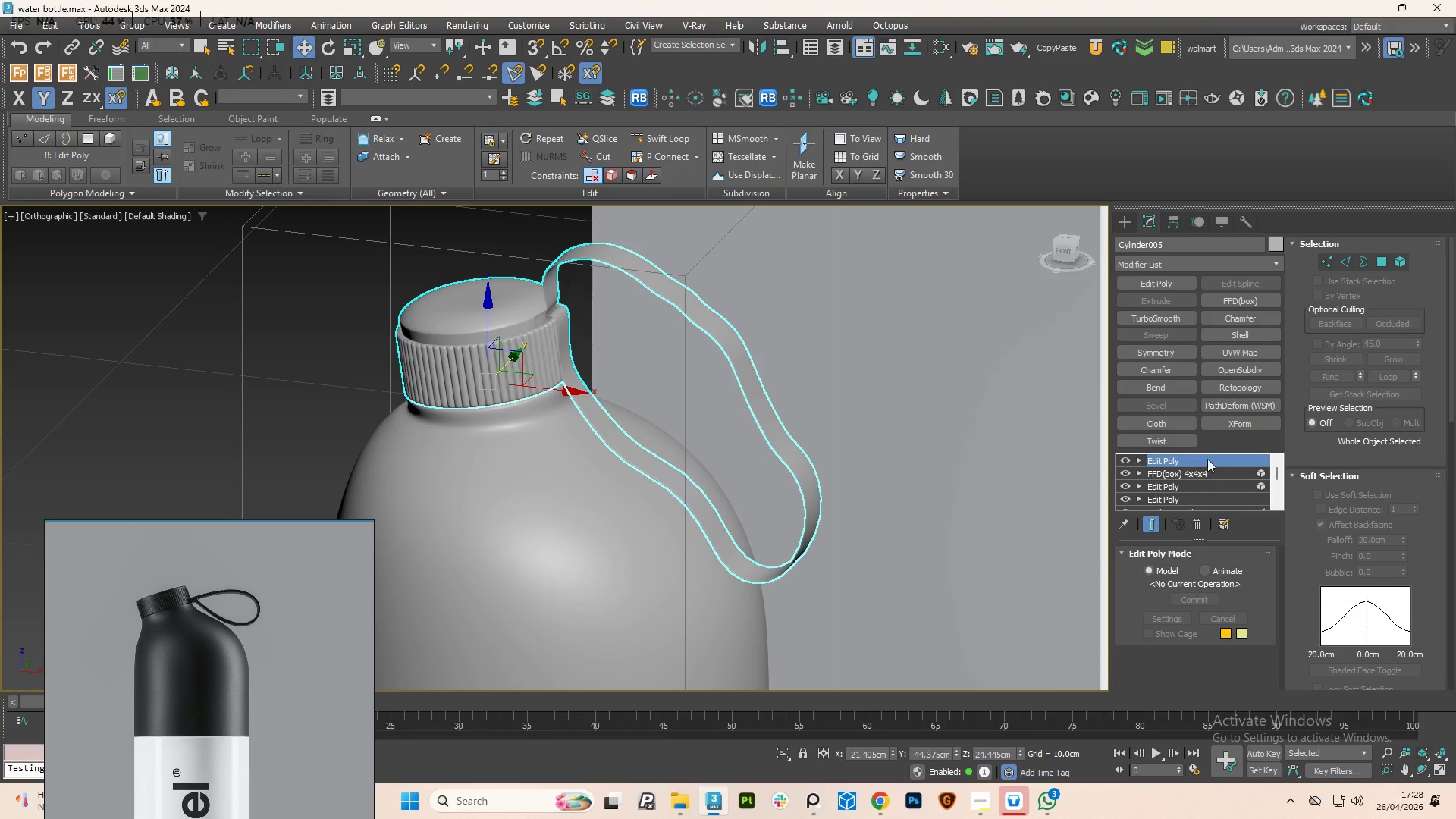 
wait(6.08)
 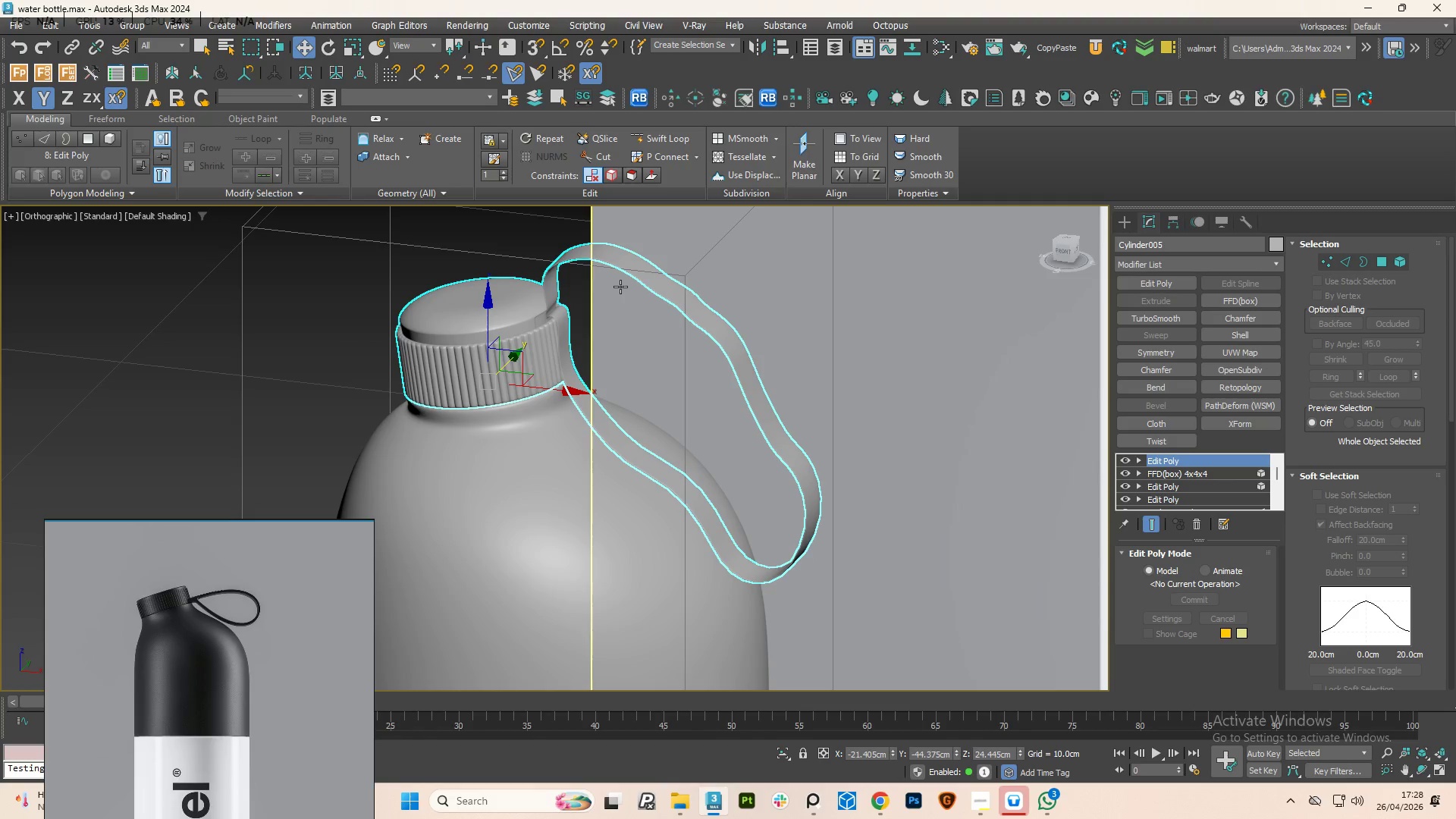 
key(5)
 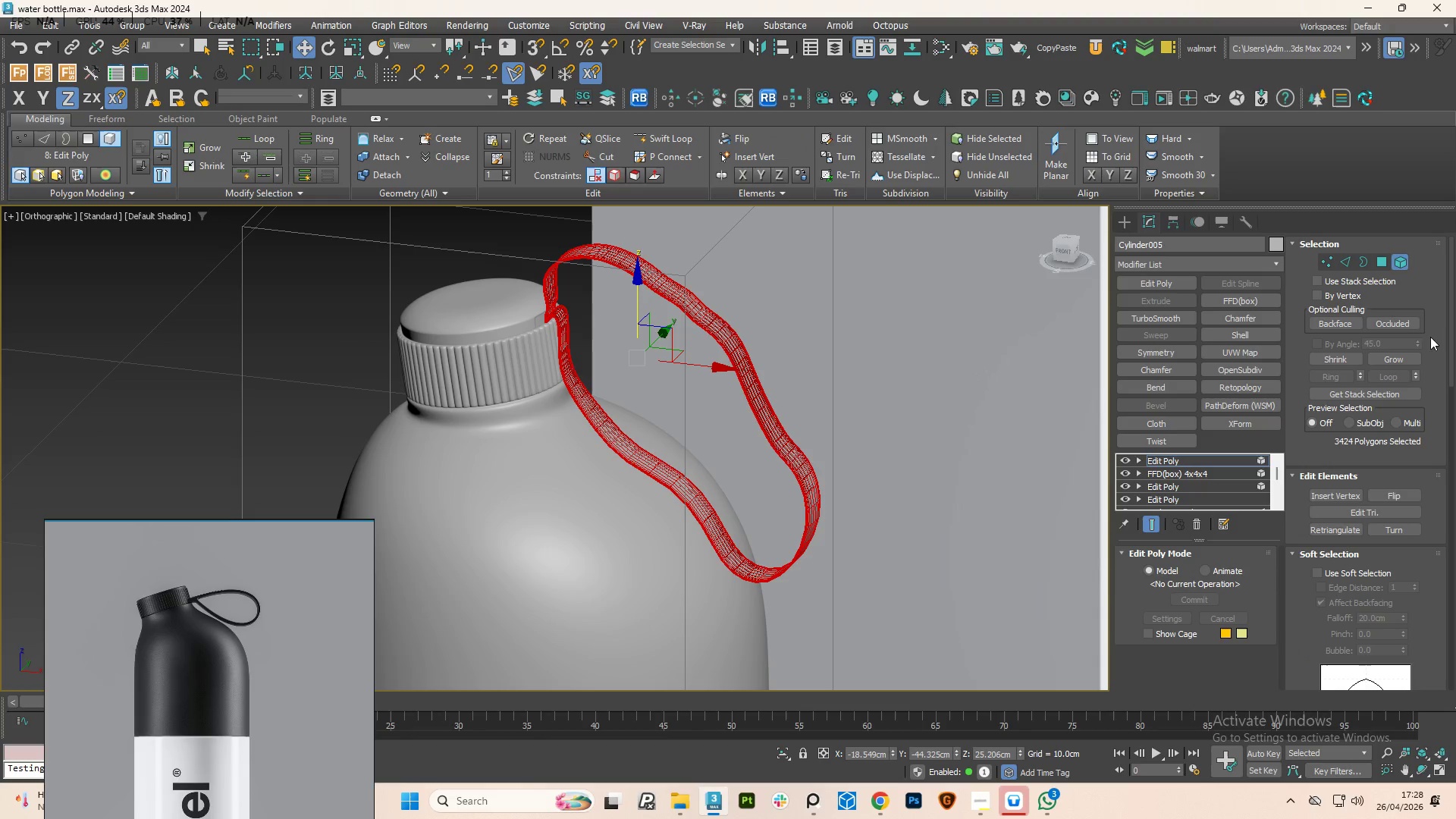 
left_click_drag(start_coordinate=[1448, 297], to_coordinate=[1454, 444])
 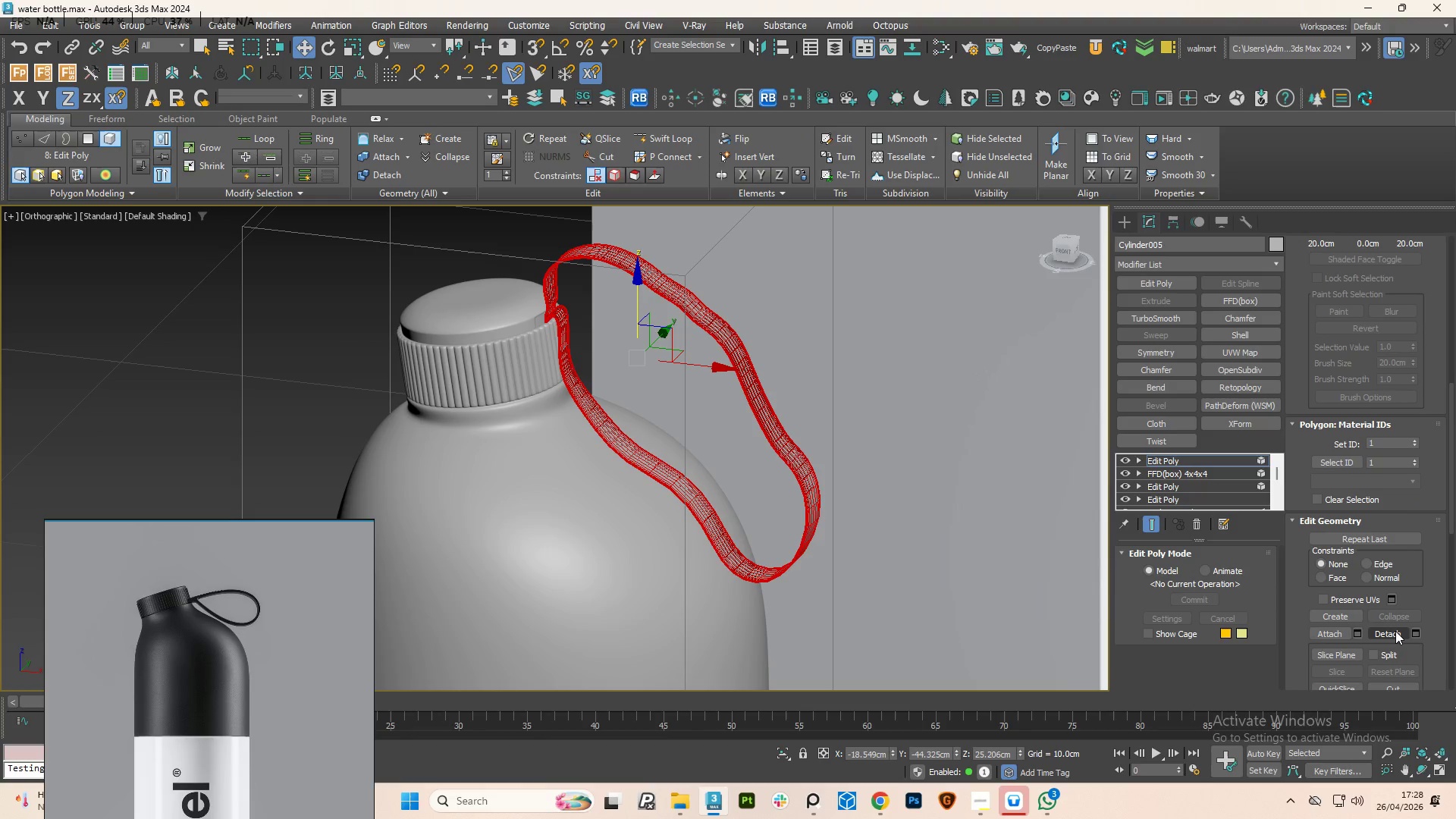 
left_click([1395, 631])
 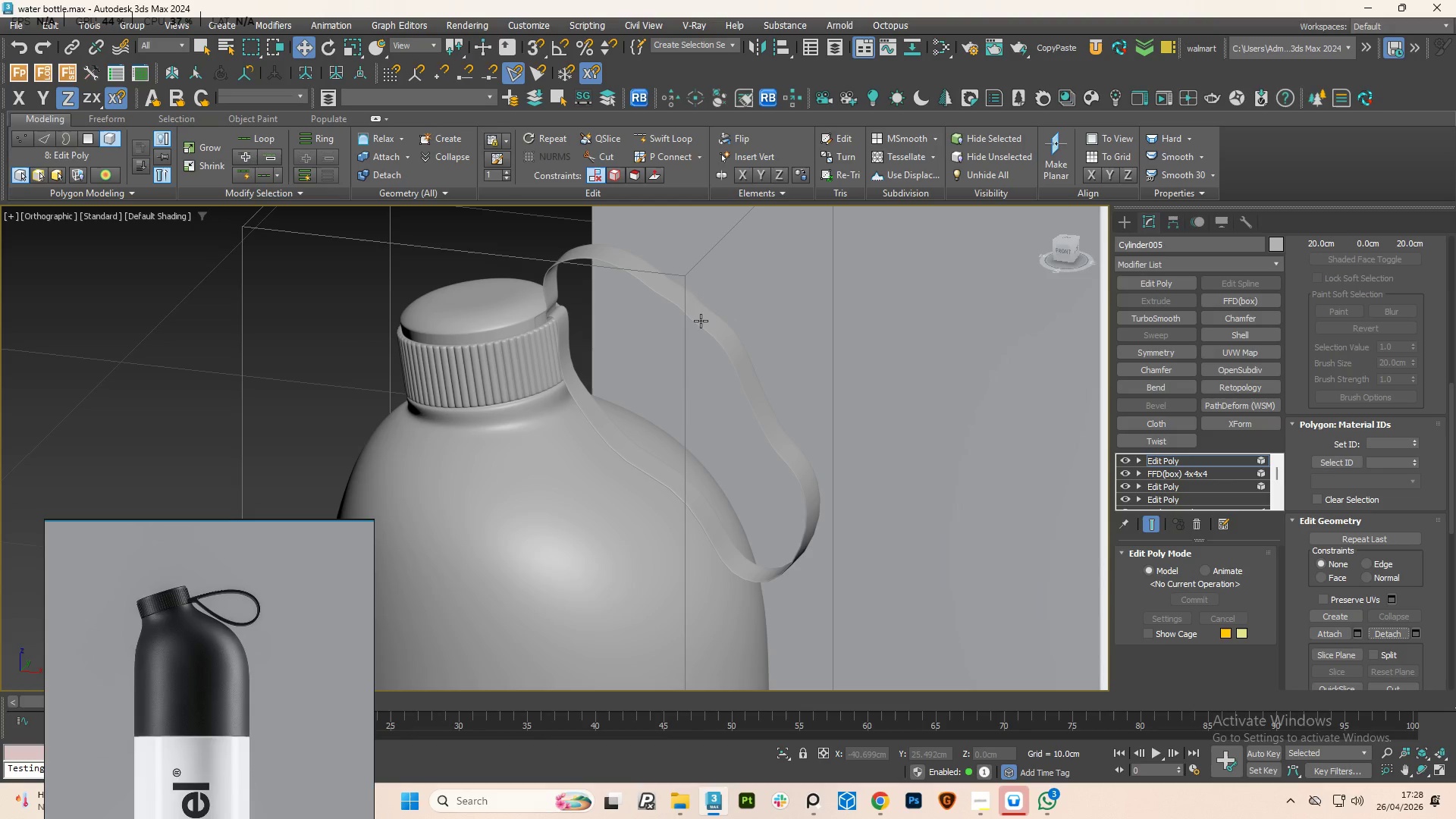 
left_click([701, 321])
 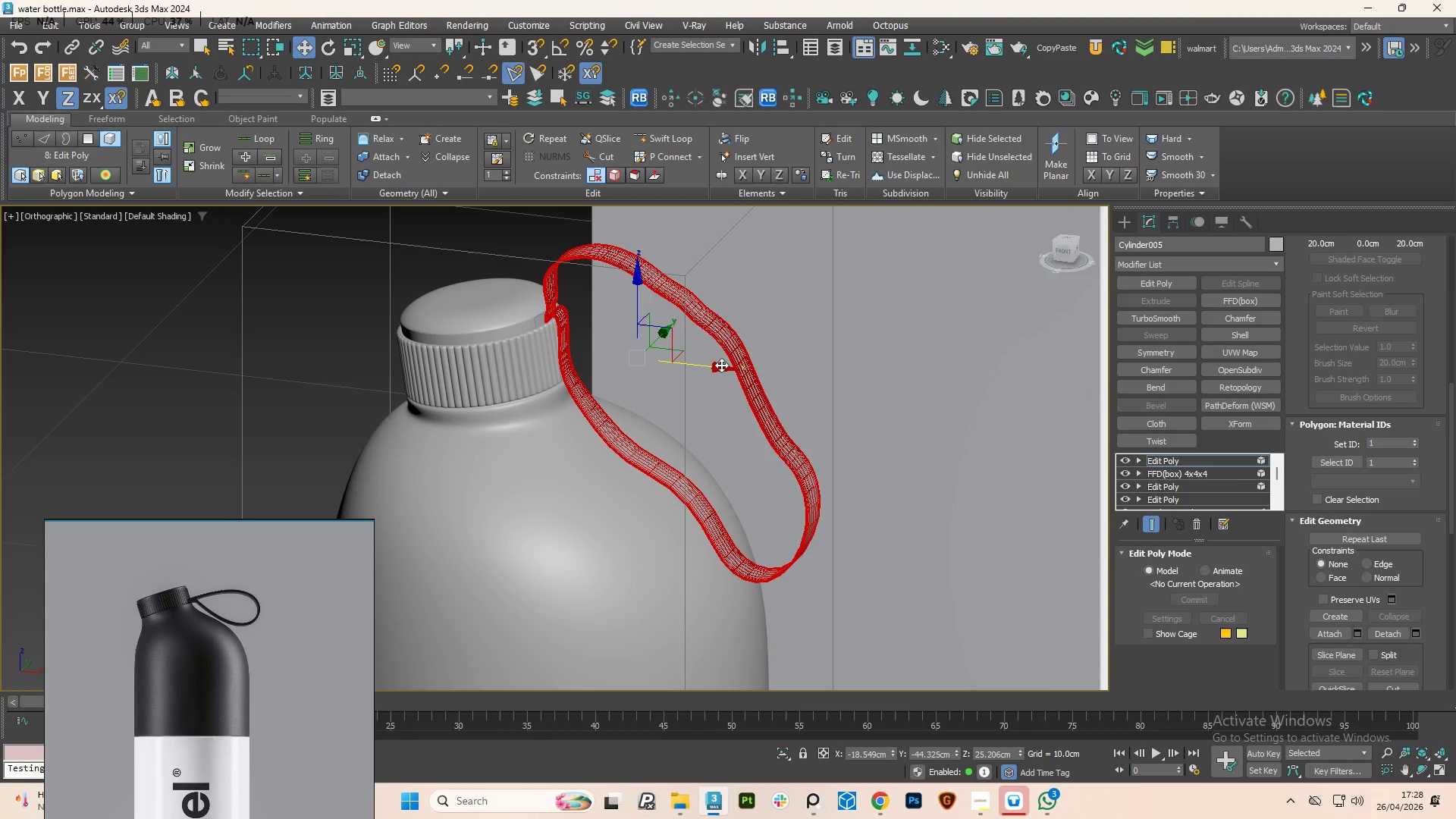 
left_click_drag(start_coordinate=[721, 365], to_coordinate=[908, 403])
 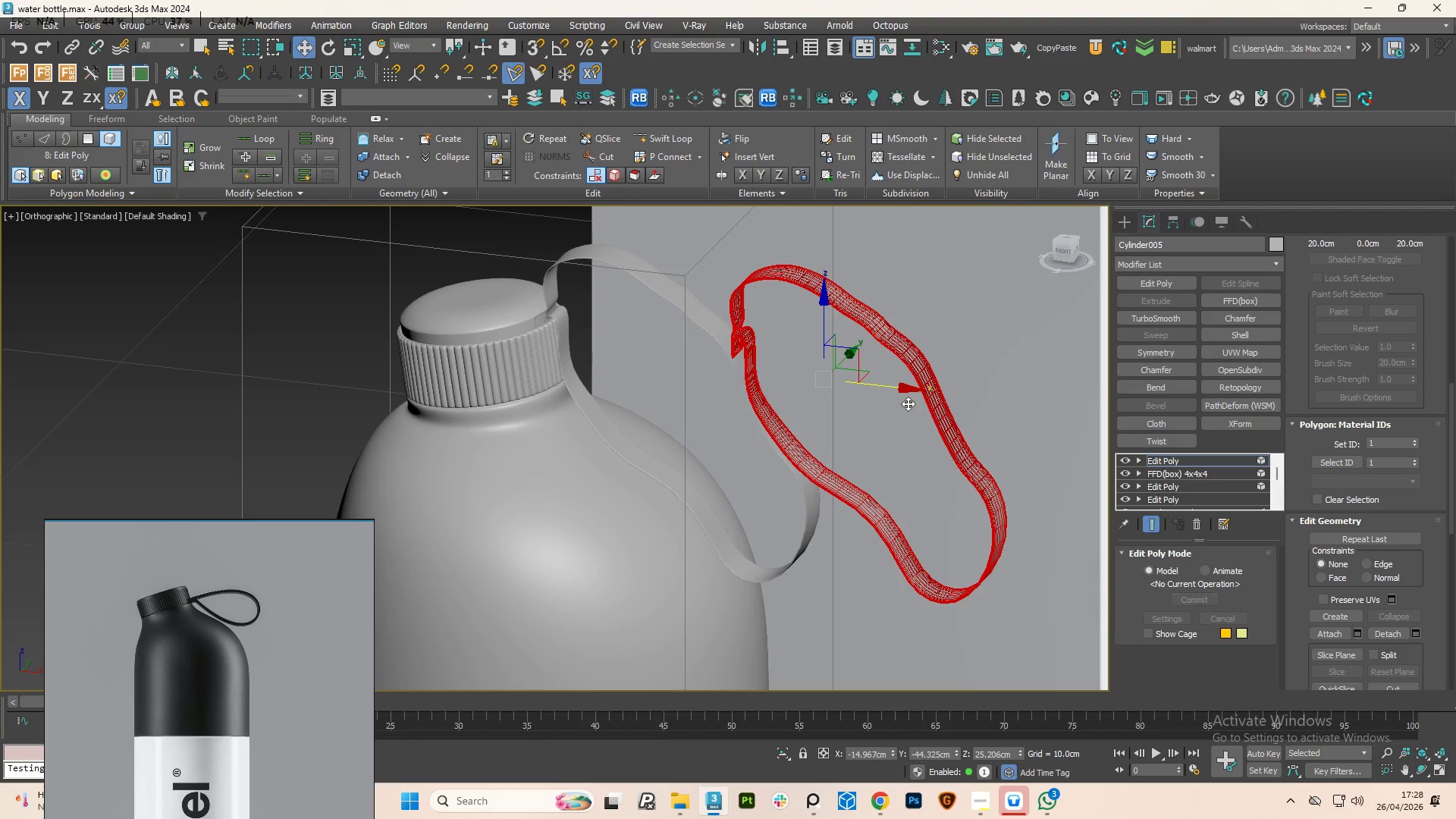 
hold_key(key=ControlLeft, duration=1.91)
 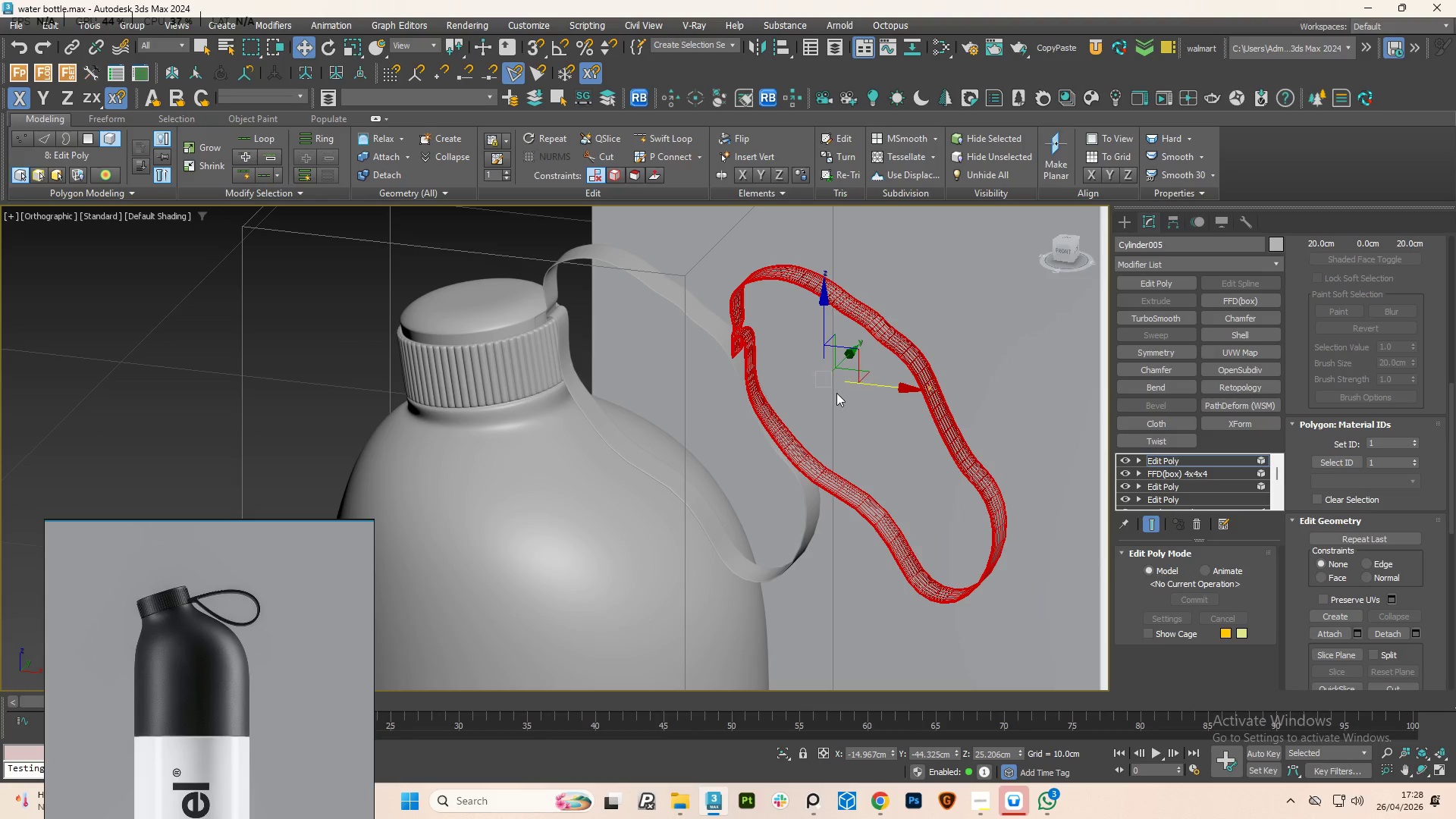 
hold_key(key=AltLeft, duration=3.31)
 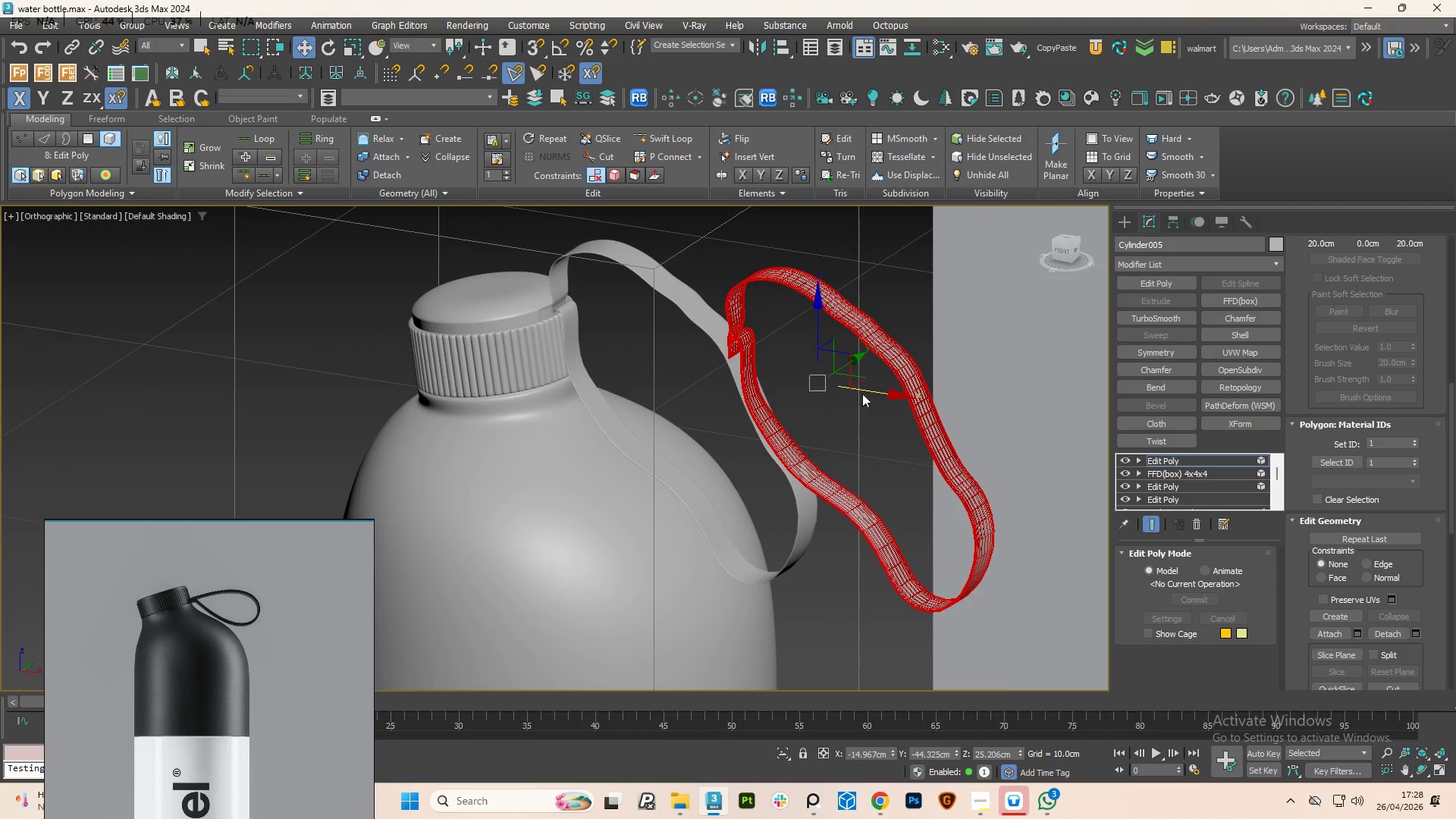 
scroll: coordinate [862, 394], scroll_direction: up, amount: 1.0
 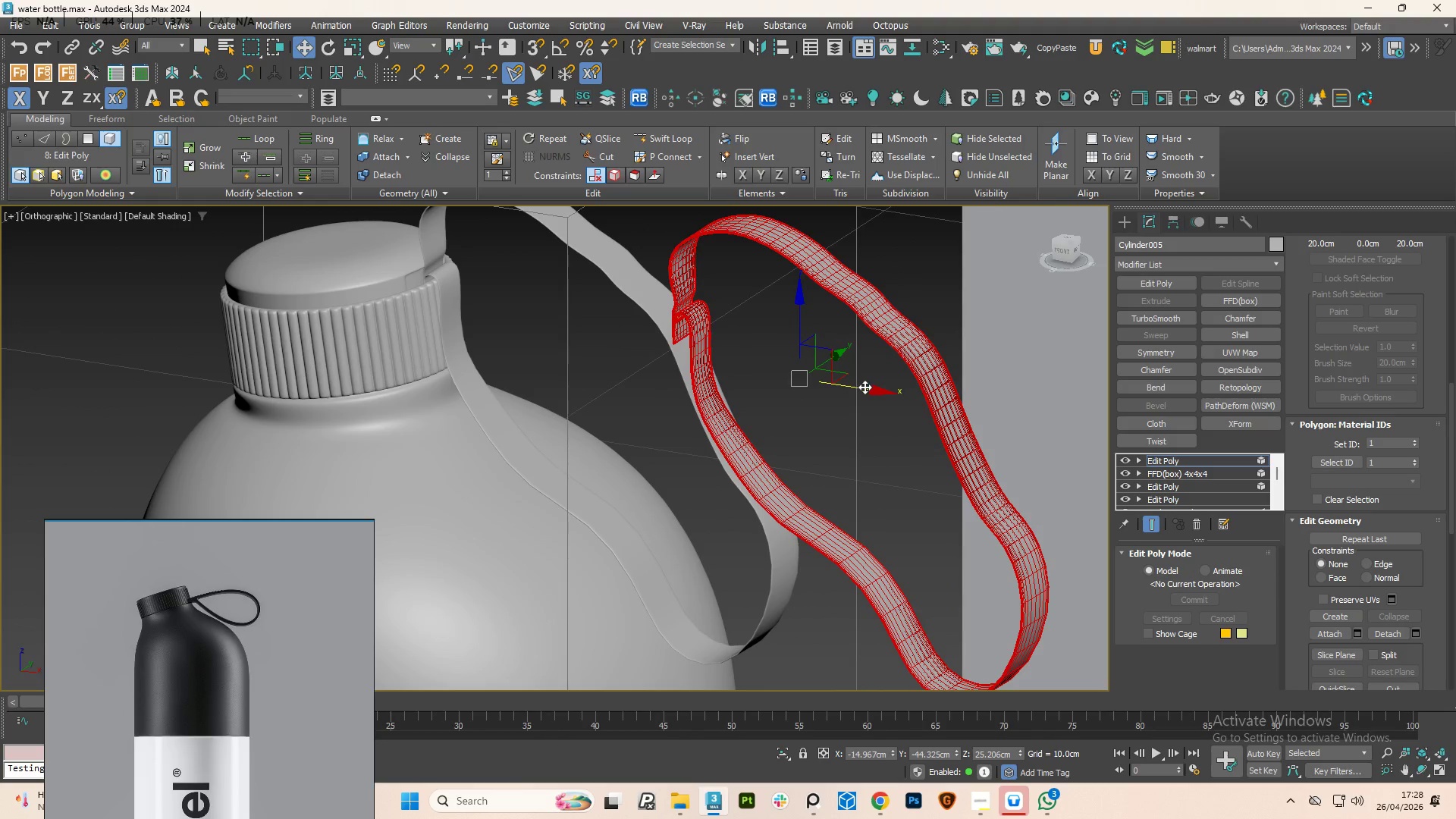 
hold_key(key=AltLeft, duration=1.53)
 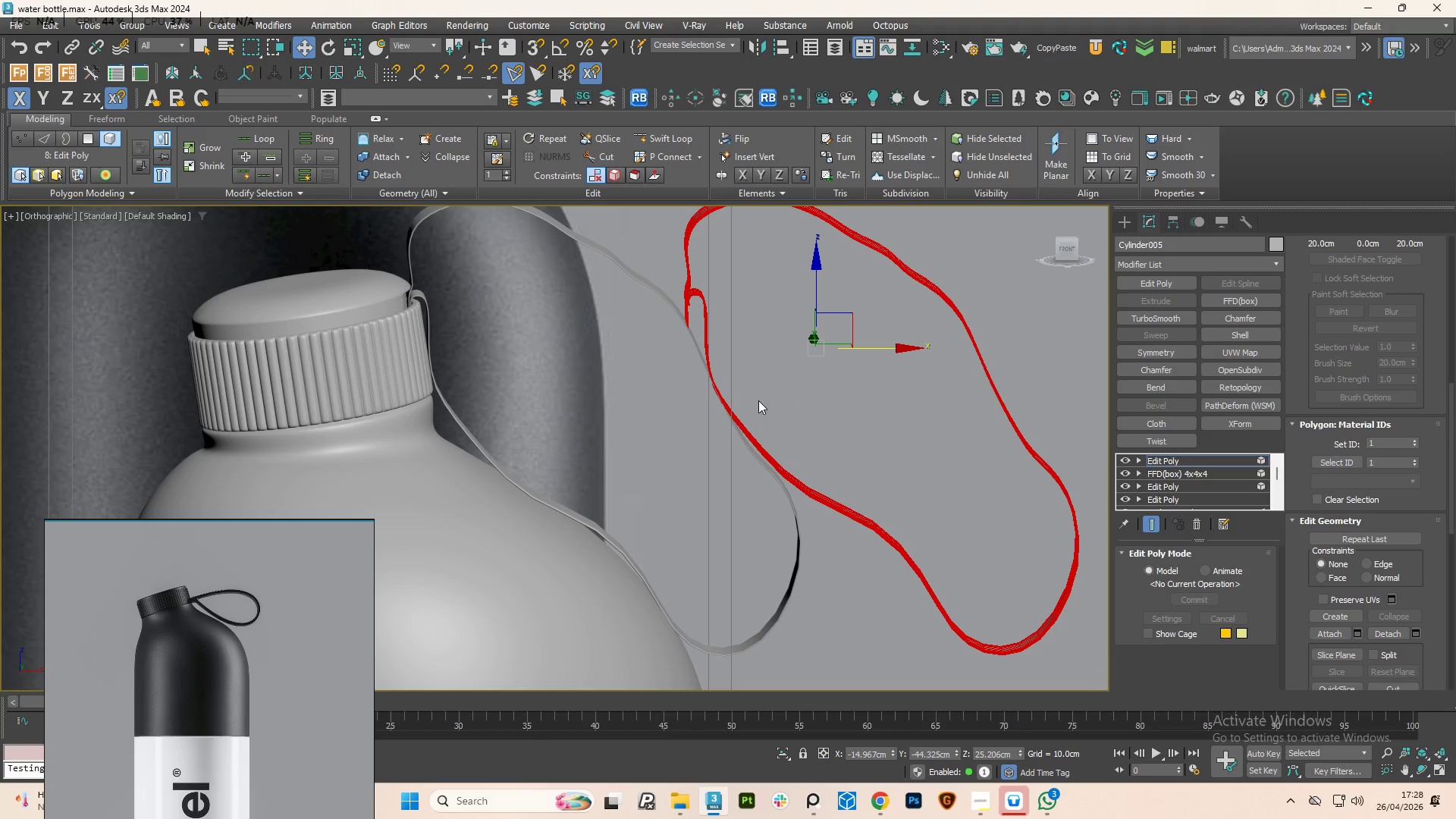 
key(Control+Z)
 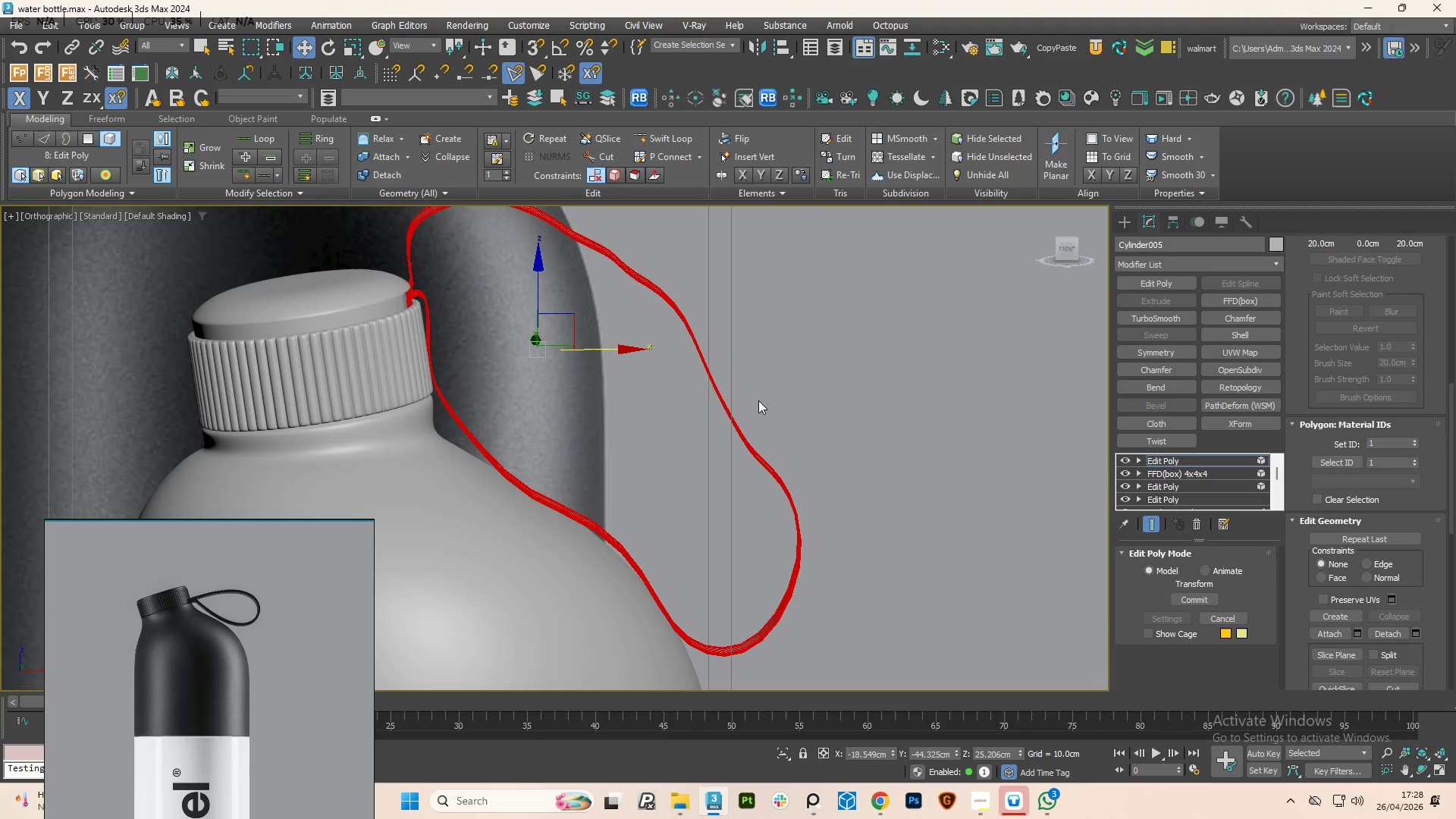 
key(Control+Z)
 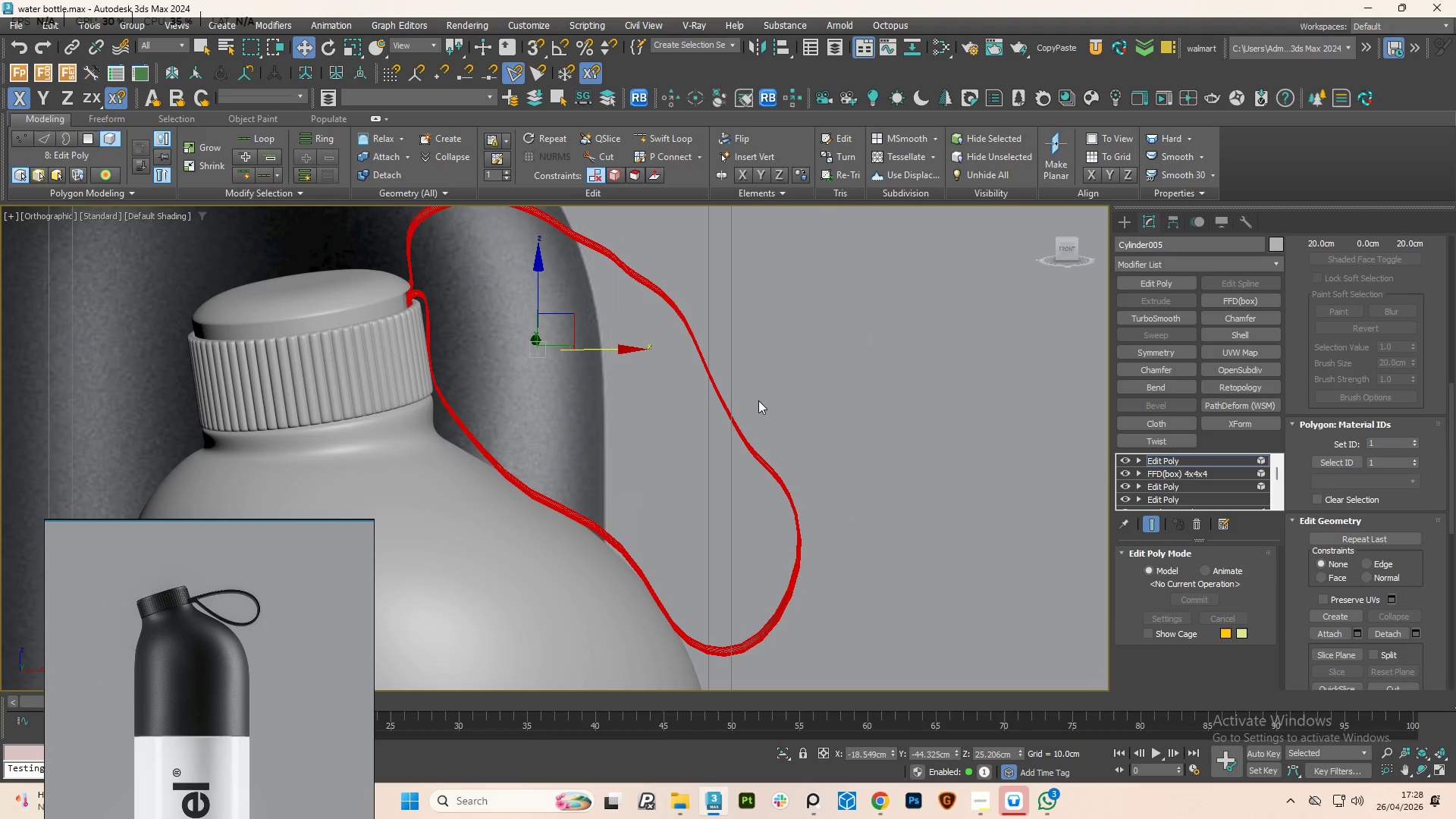 
key(Control+Z)
 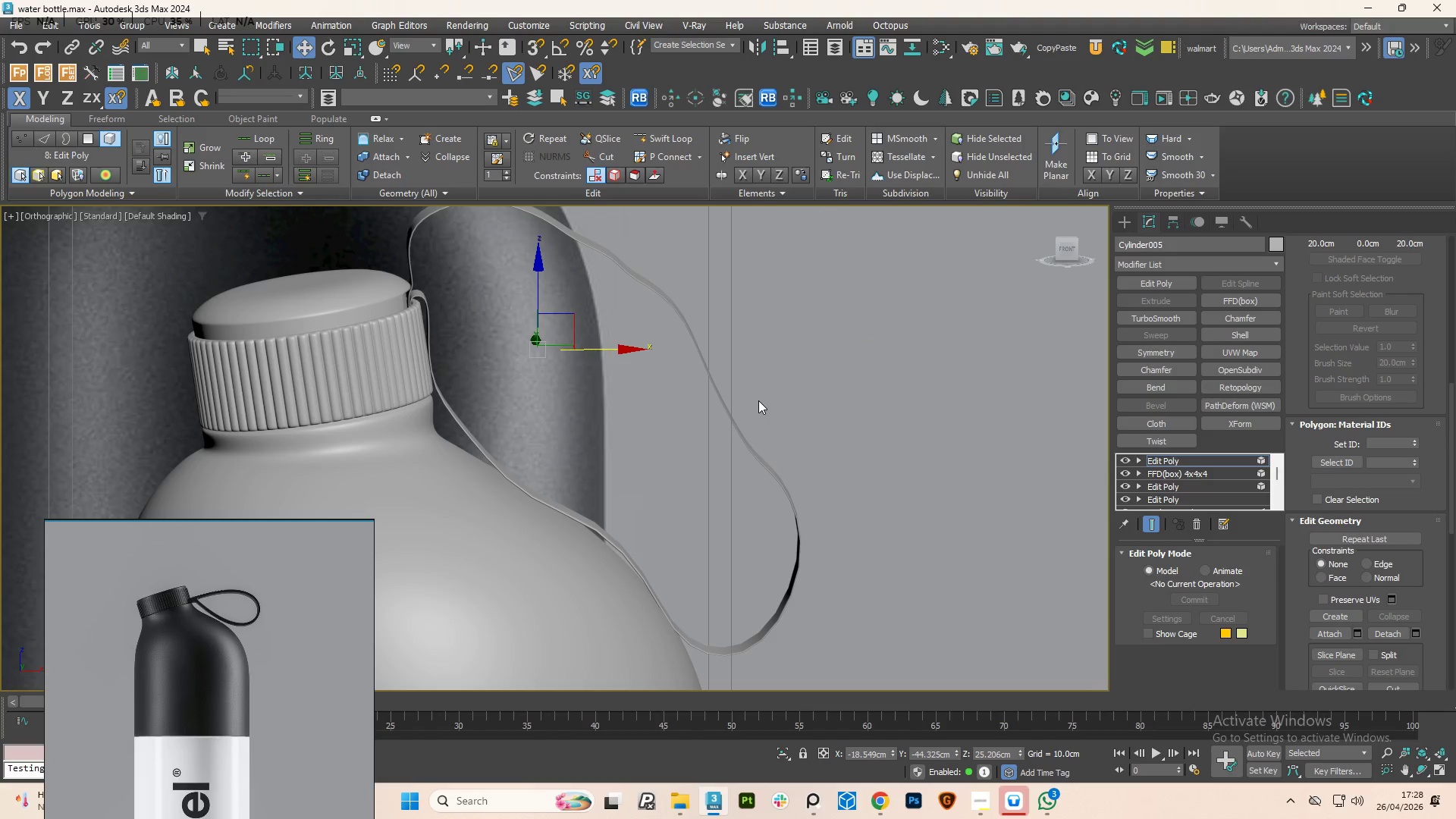 
key(Control+Z)
 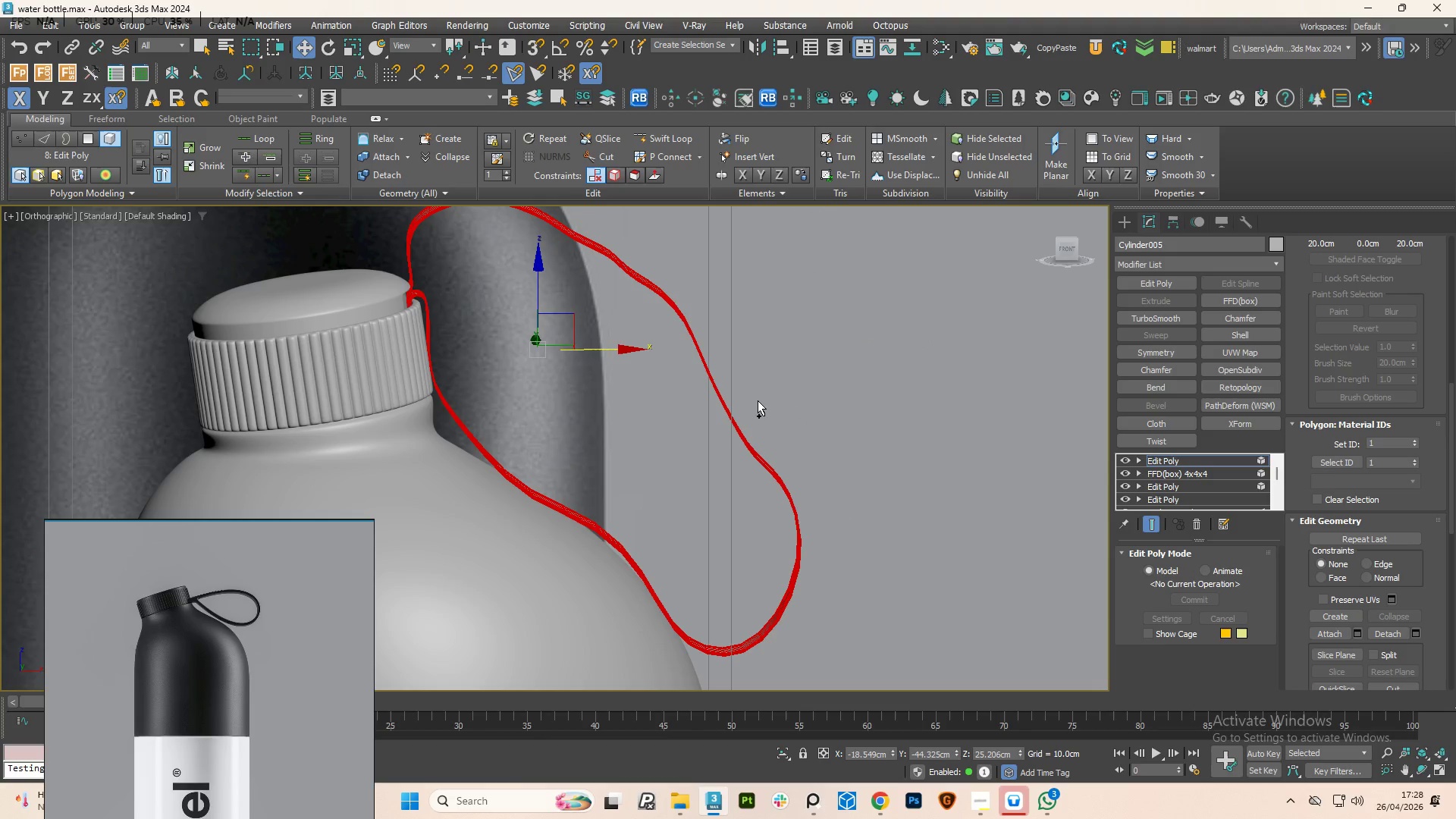 
hold_key(key=AltLeft, duration=4.27)
 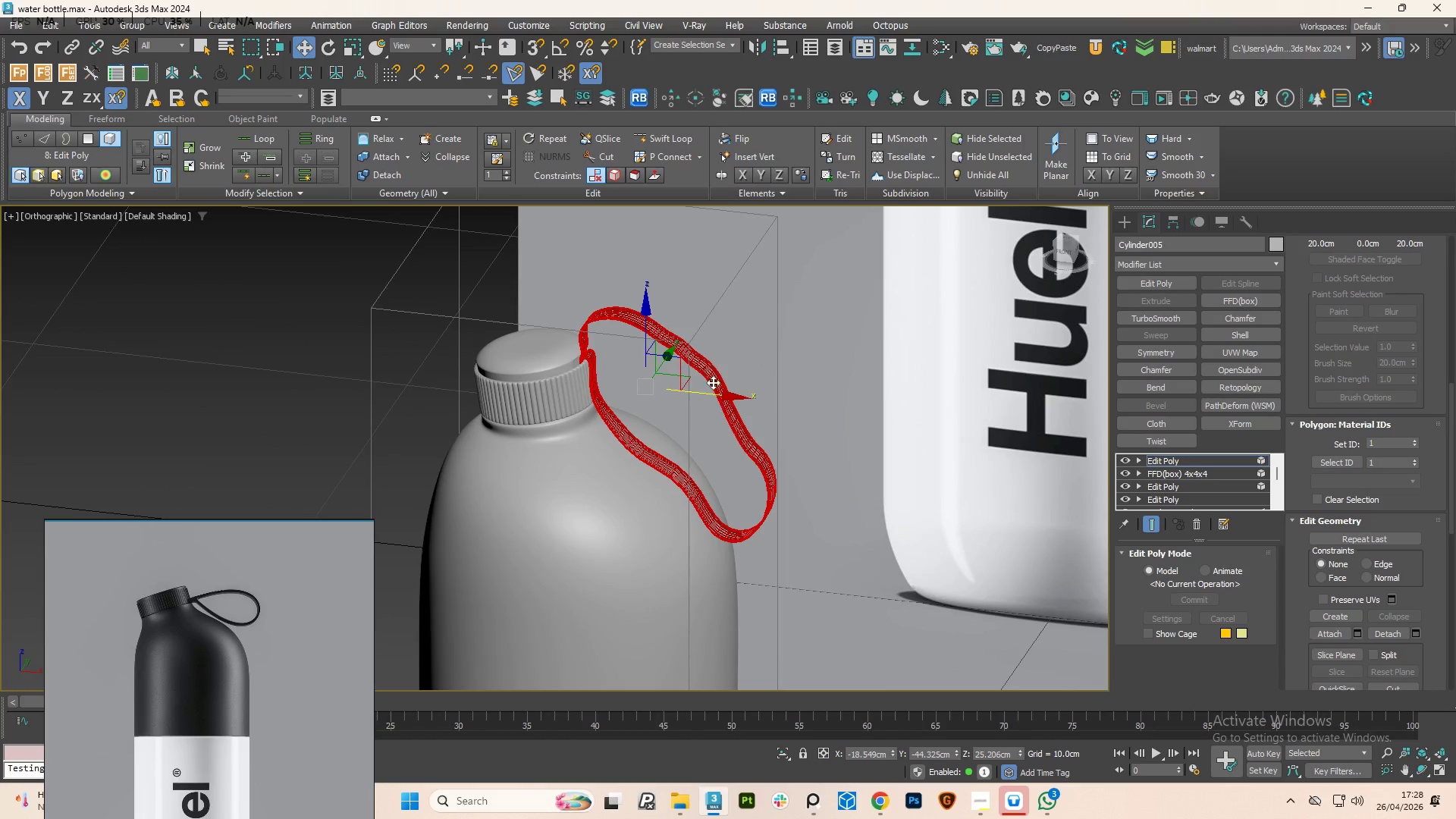 
scroll: coordinate [754, 413], scroll_direction: down, amount: 2.0
 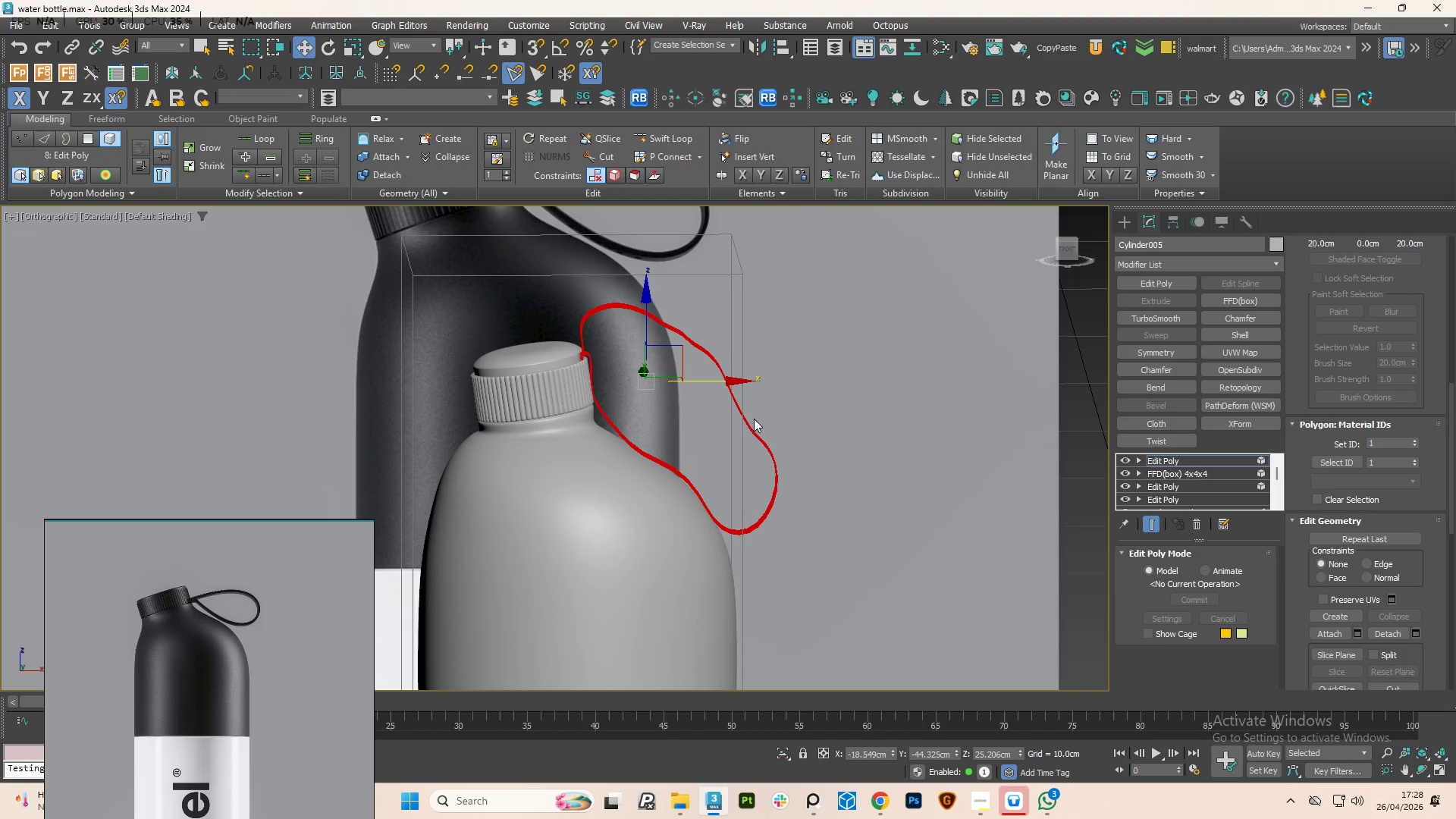 
scroll: coordinate [710, 375], scroll_direction: up, amount: 3.0
 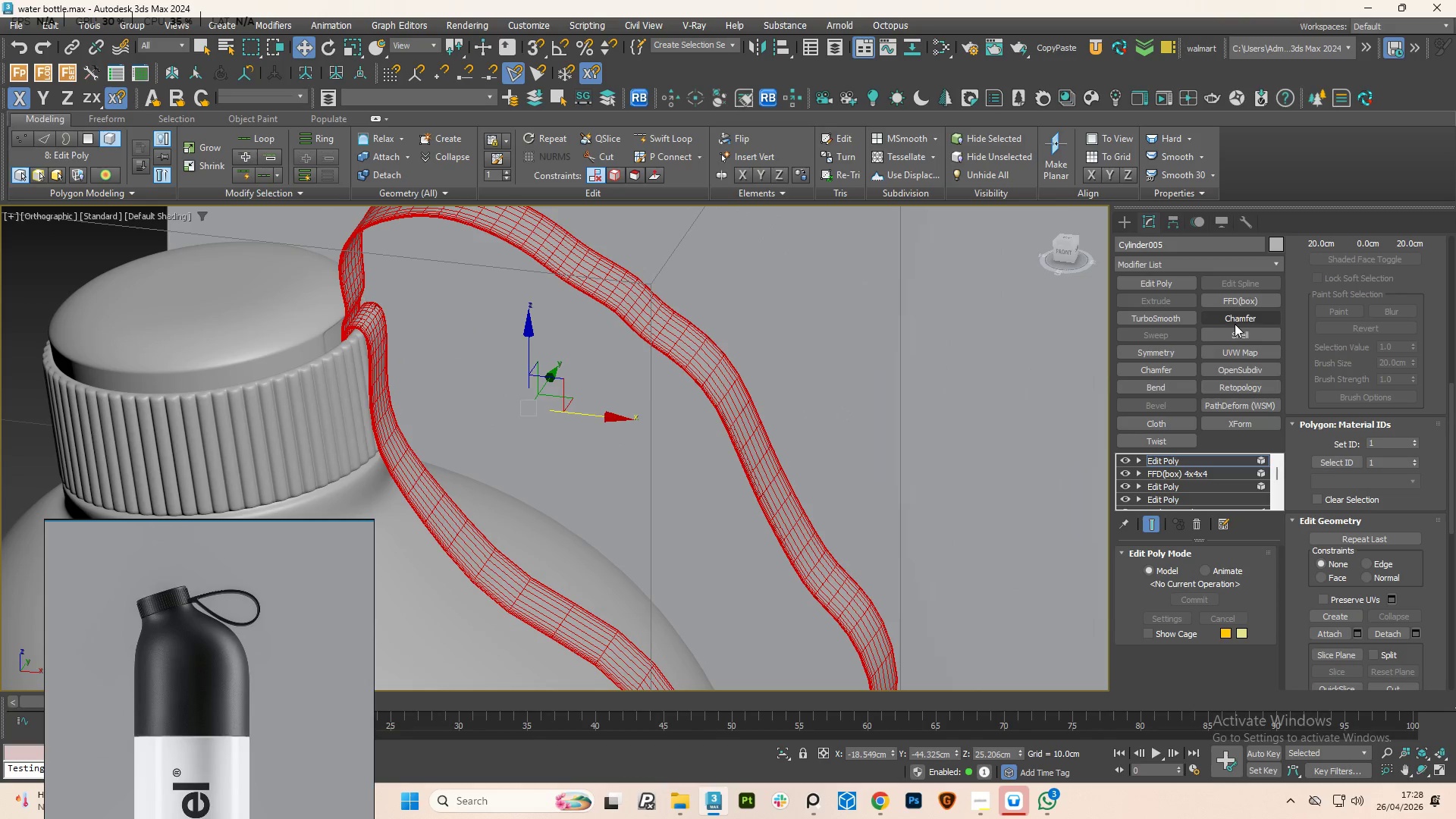 
left_click([1238, 332])
 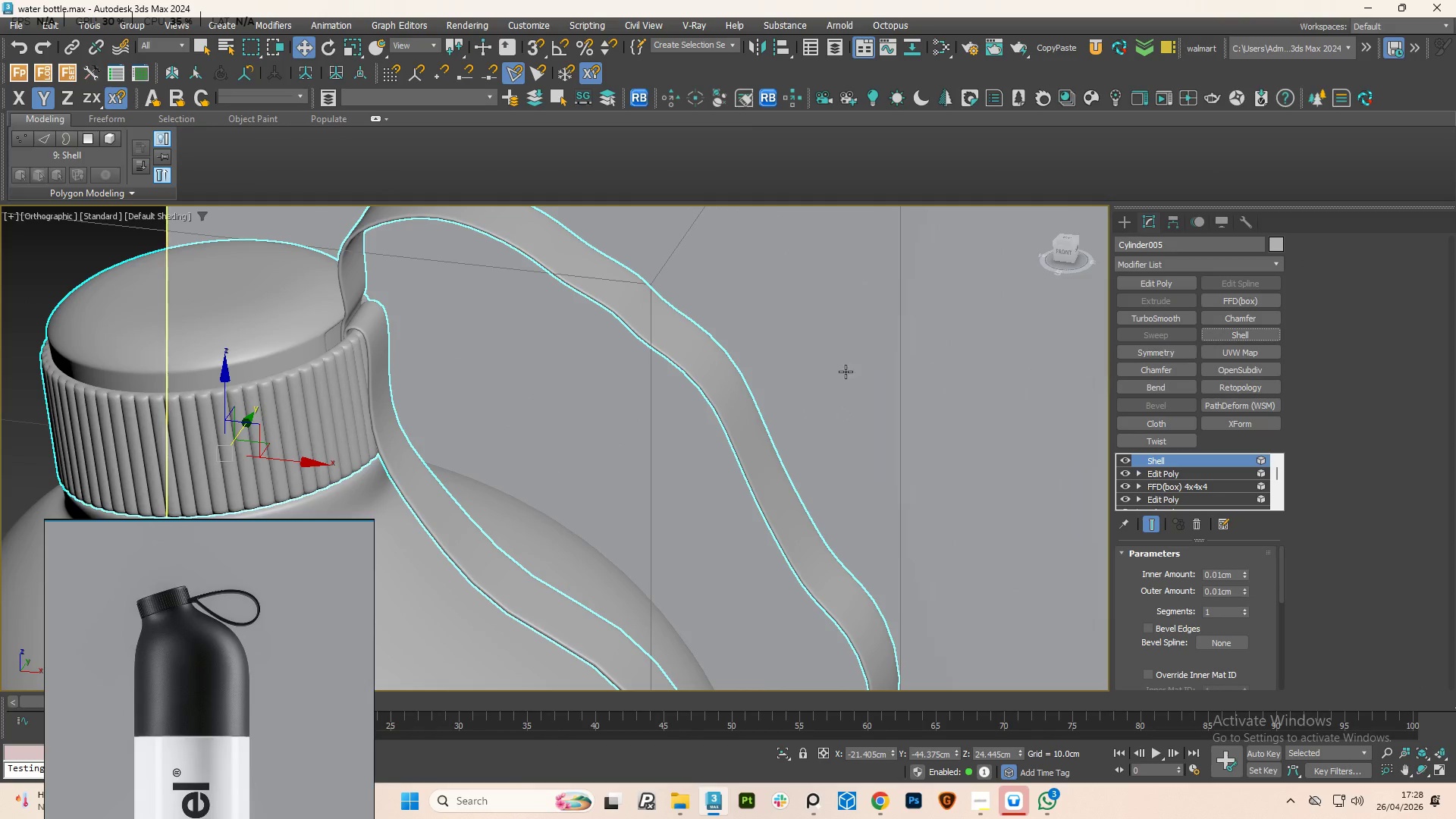 
hold_key(key=AltLeft, duration=1.59)
 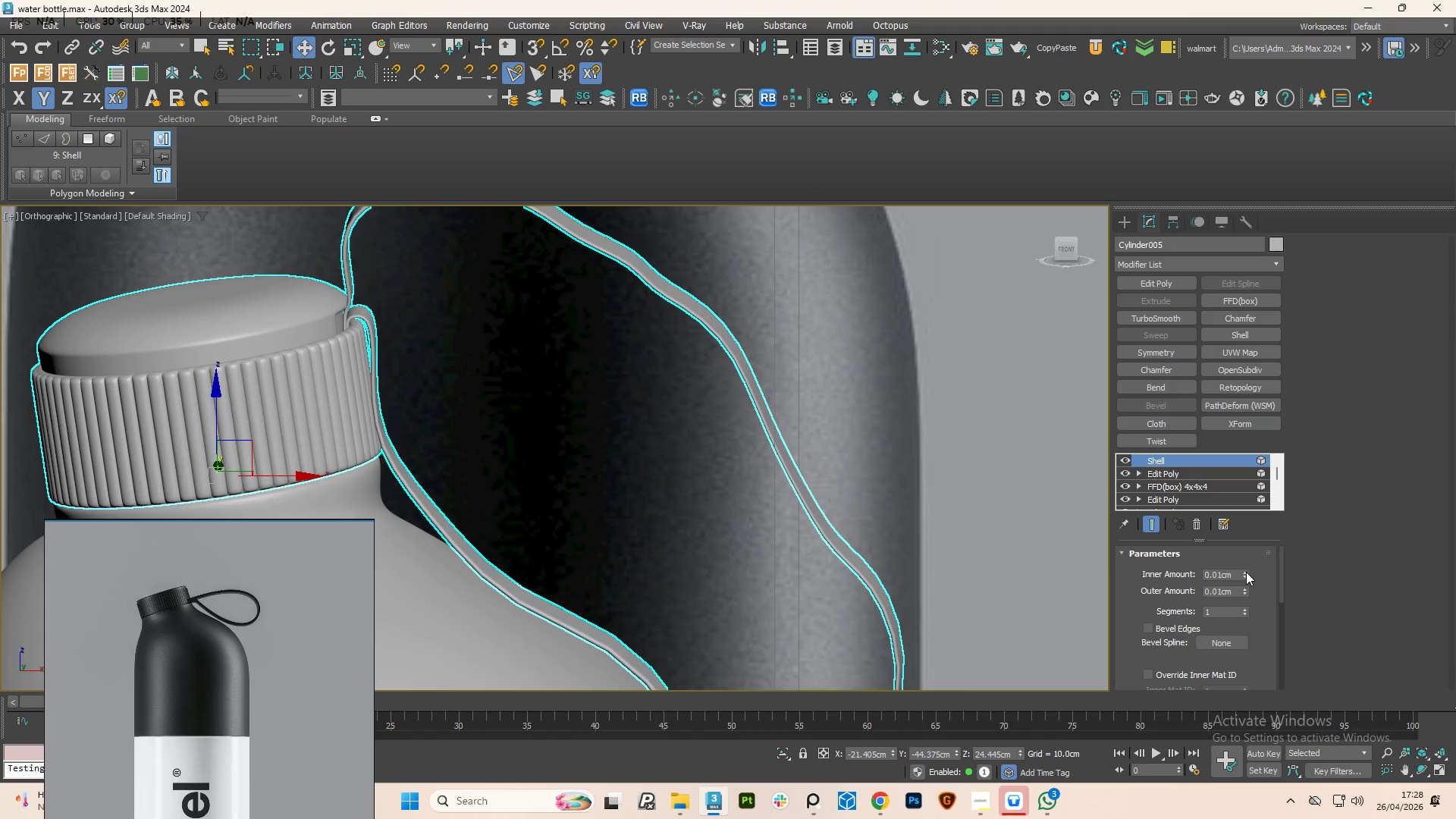 
left_click_drag(start_coordinate=[1246, 572], to_coordinate=[1248, 560])
 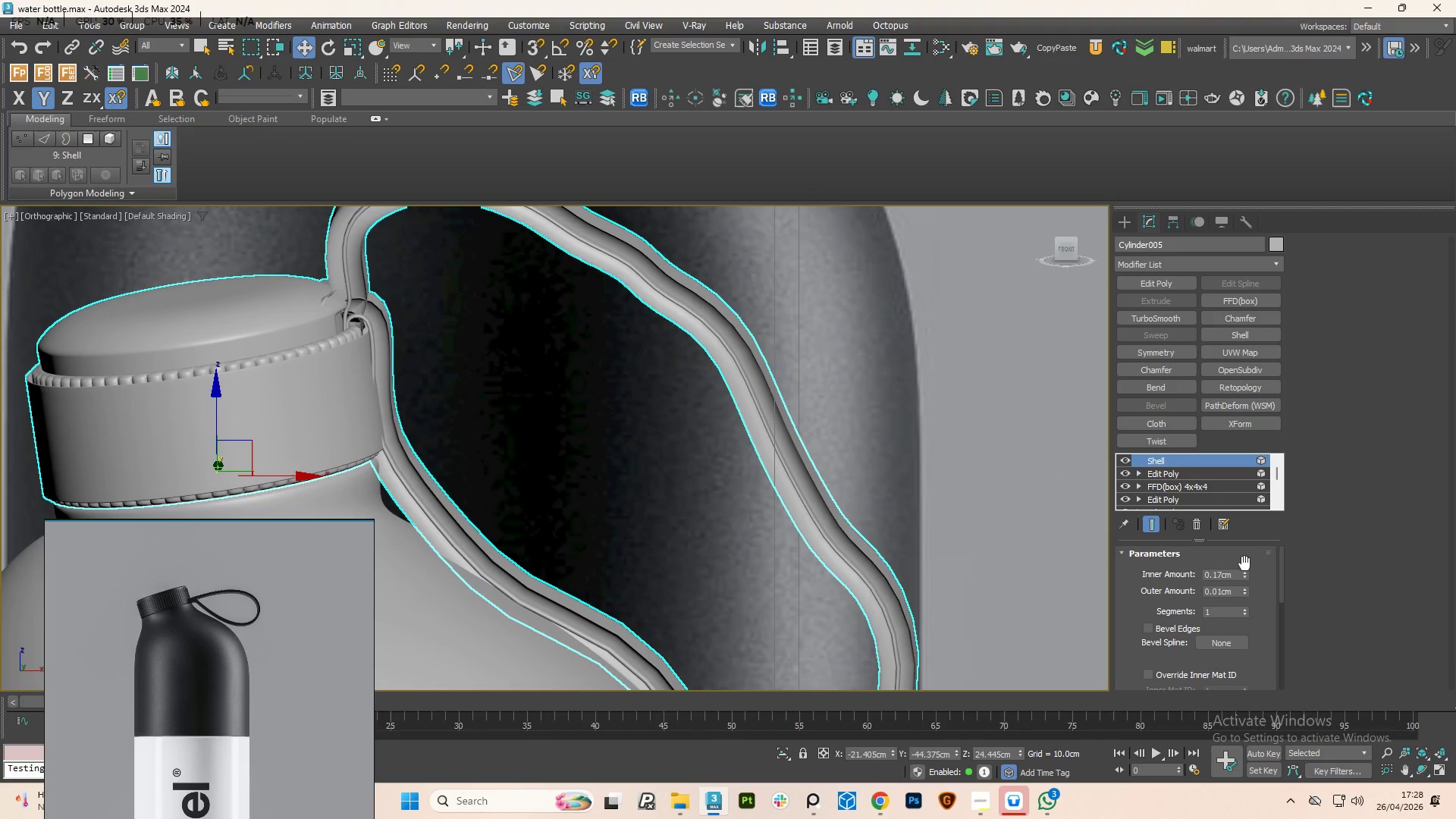 
key(Control+Z)
 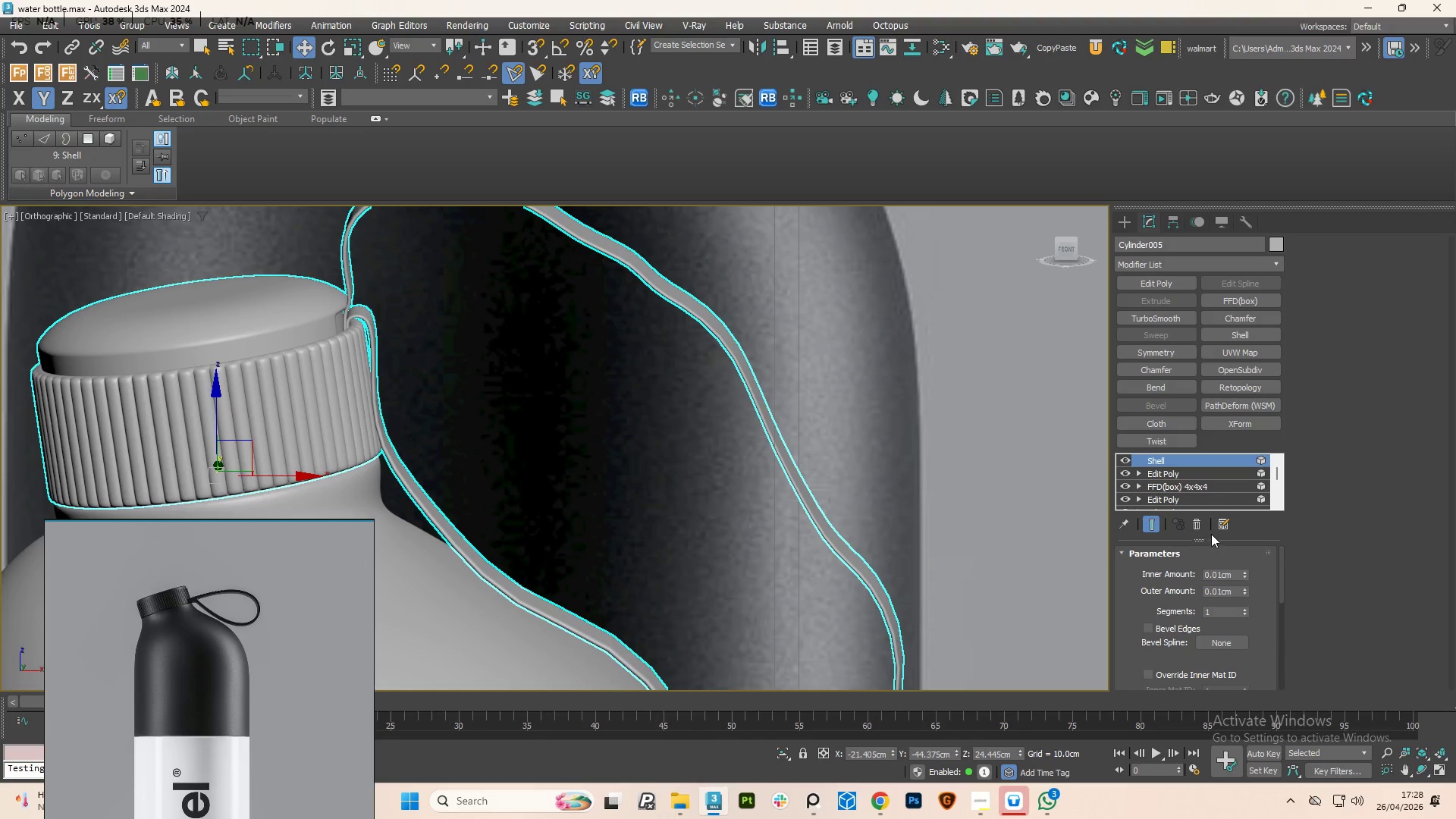 
left_click([1202, 531])
 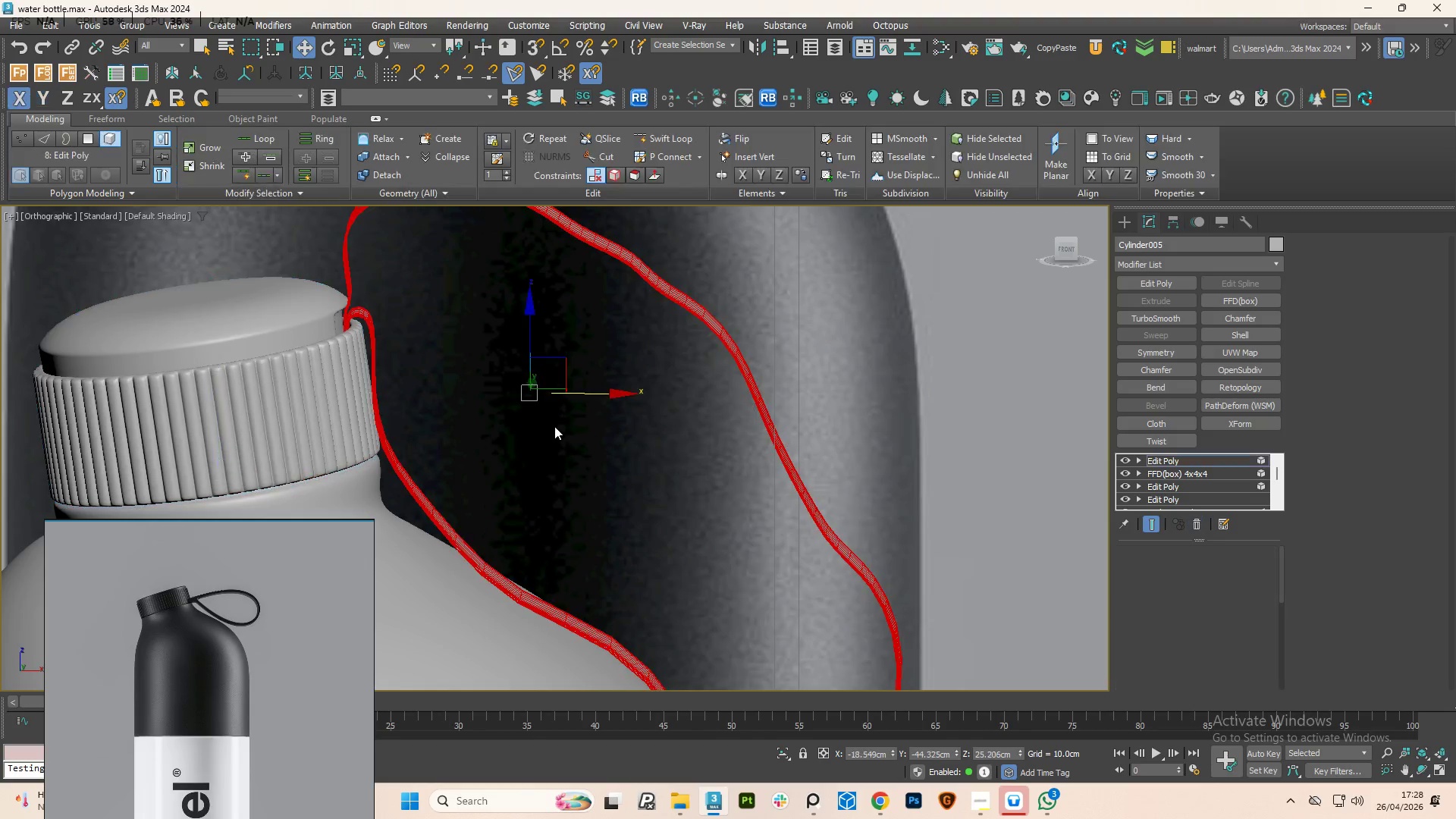 
scroll: coordinate [577, 429], scroll_direction: down, amount: 2.0
 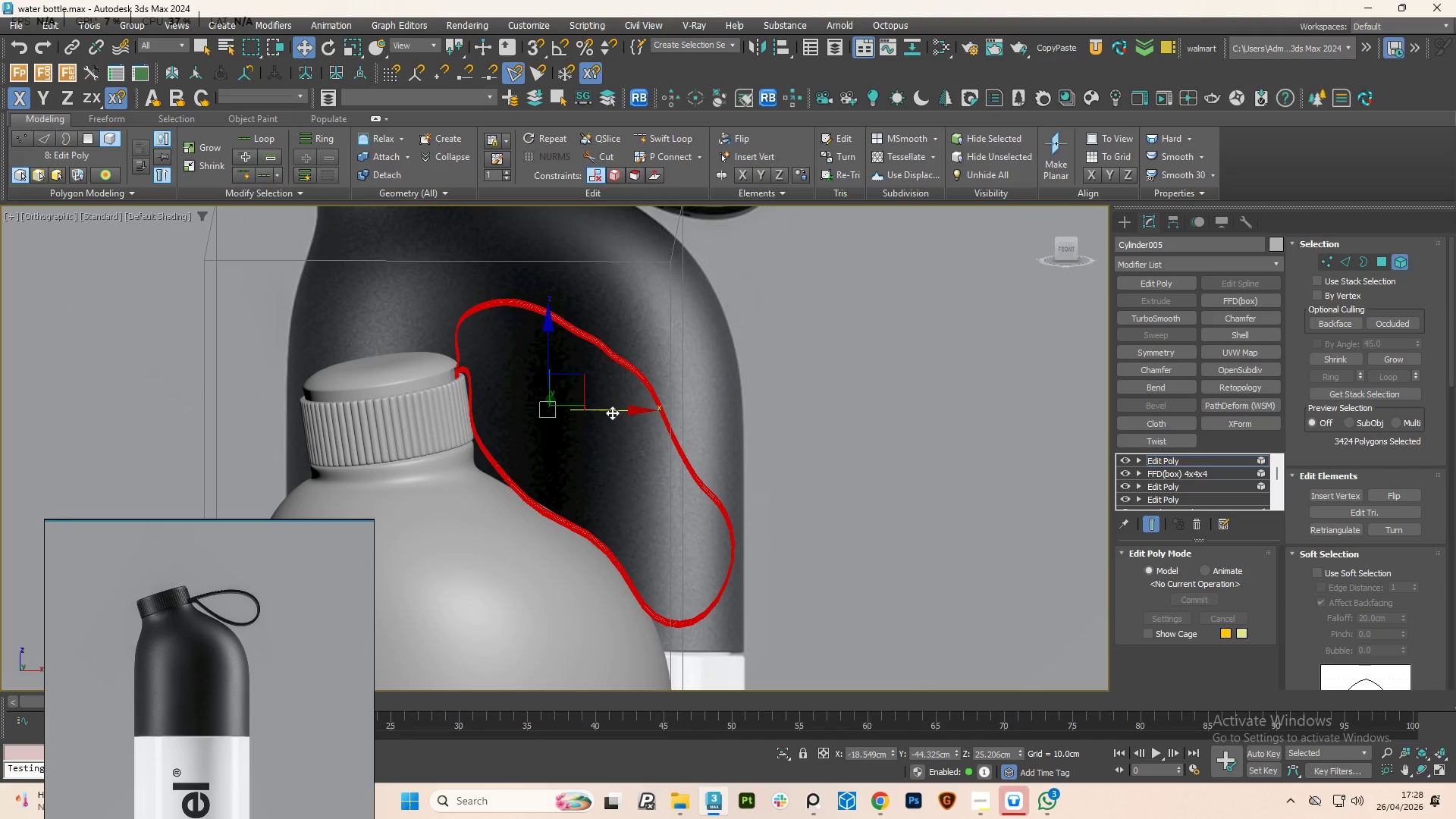 
left_click_drag(start_coordinate=[612, 413], to_coordinate=[691, 425])
 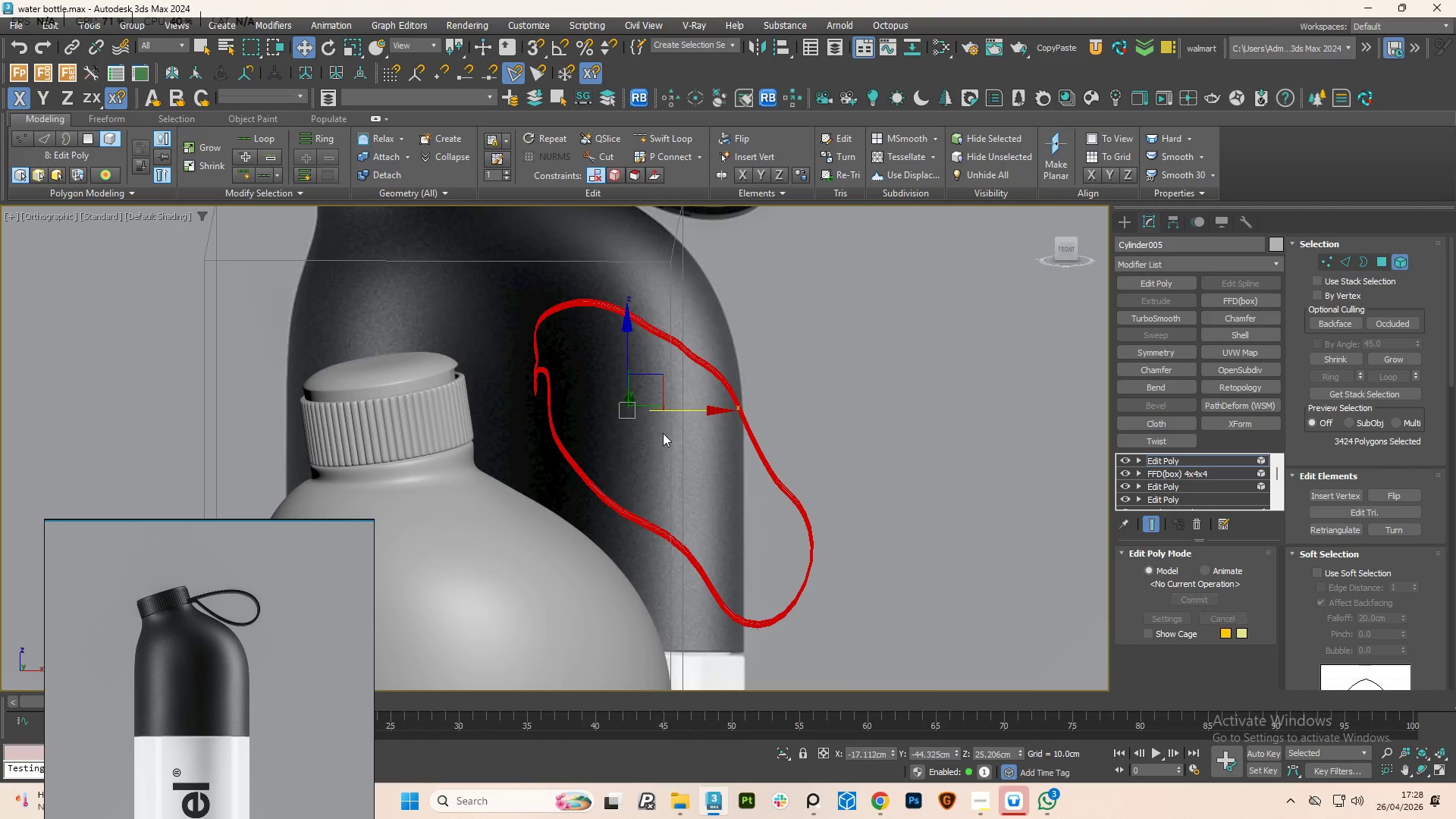 
hold_key(key=AltLeft, duration=0.84)
 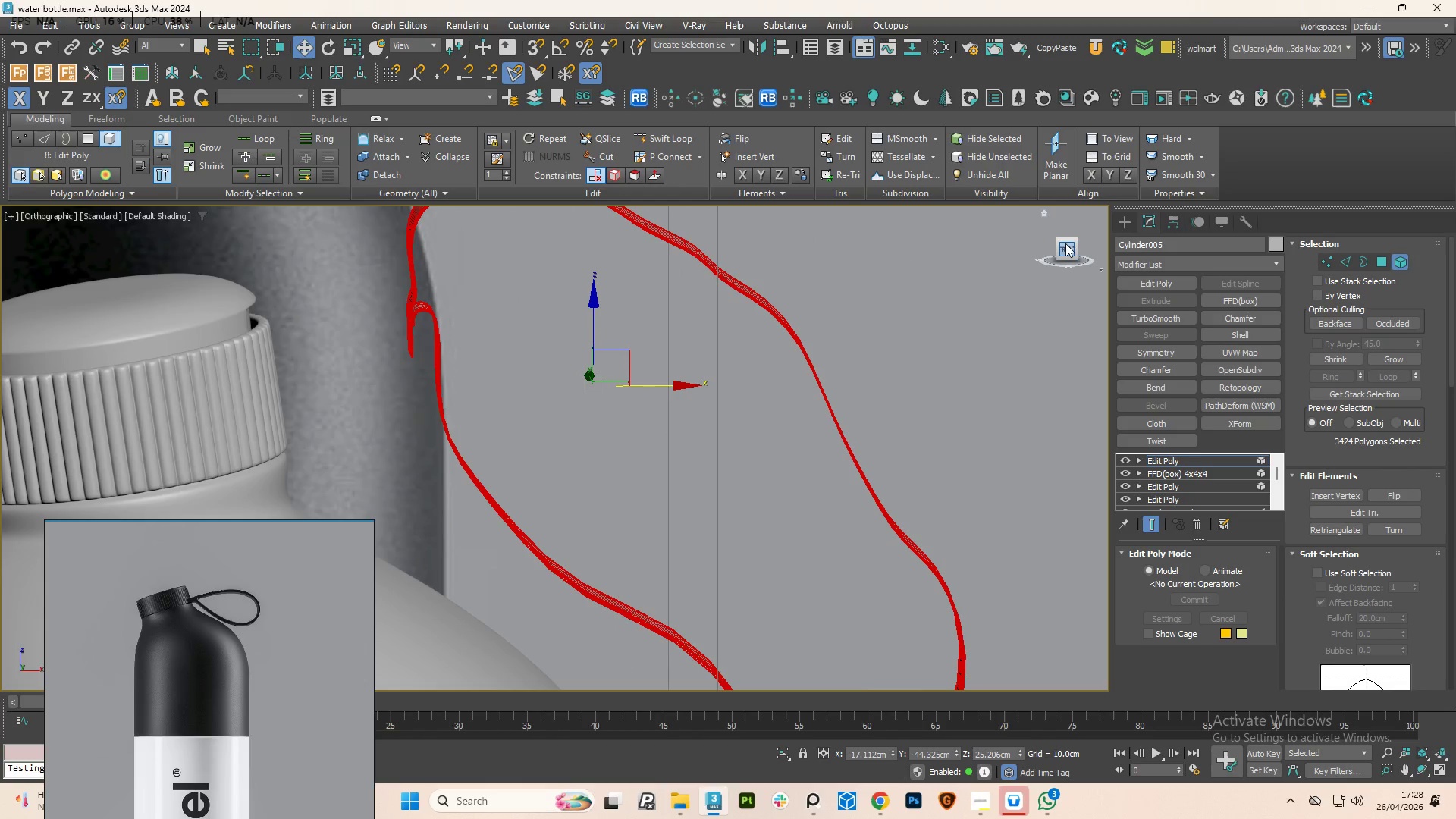 
scroll: coordinate [660, 433], scroll_direction: up, amount: 2.0
 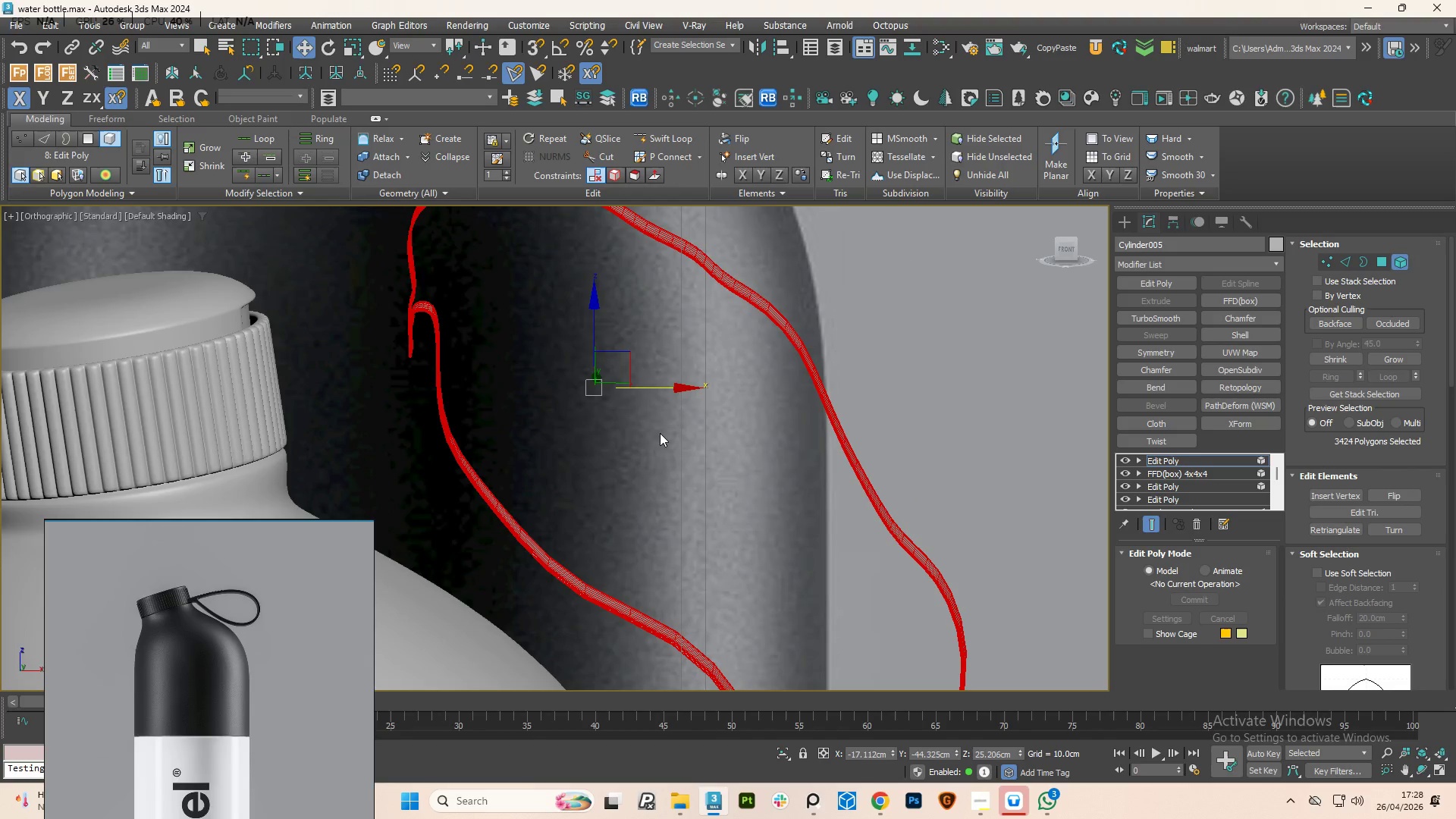 
left_click([1068, 252])
 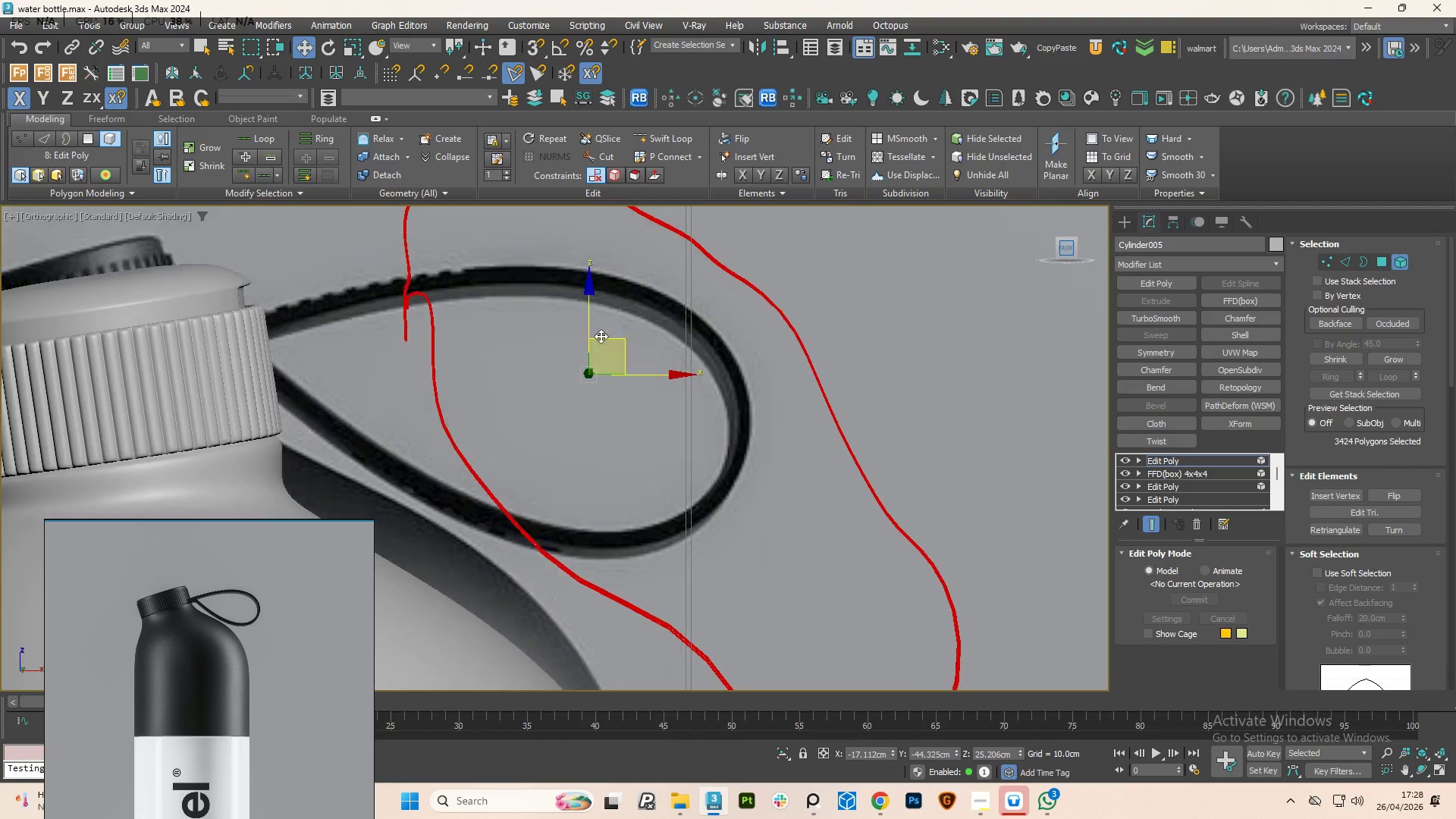 
hold_key(key=AltLeft, duration=1.69)
 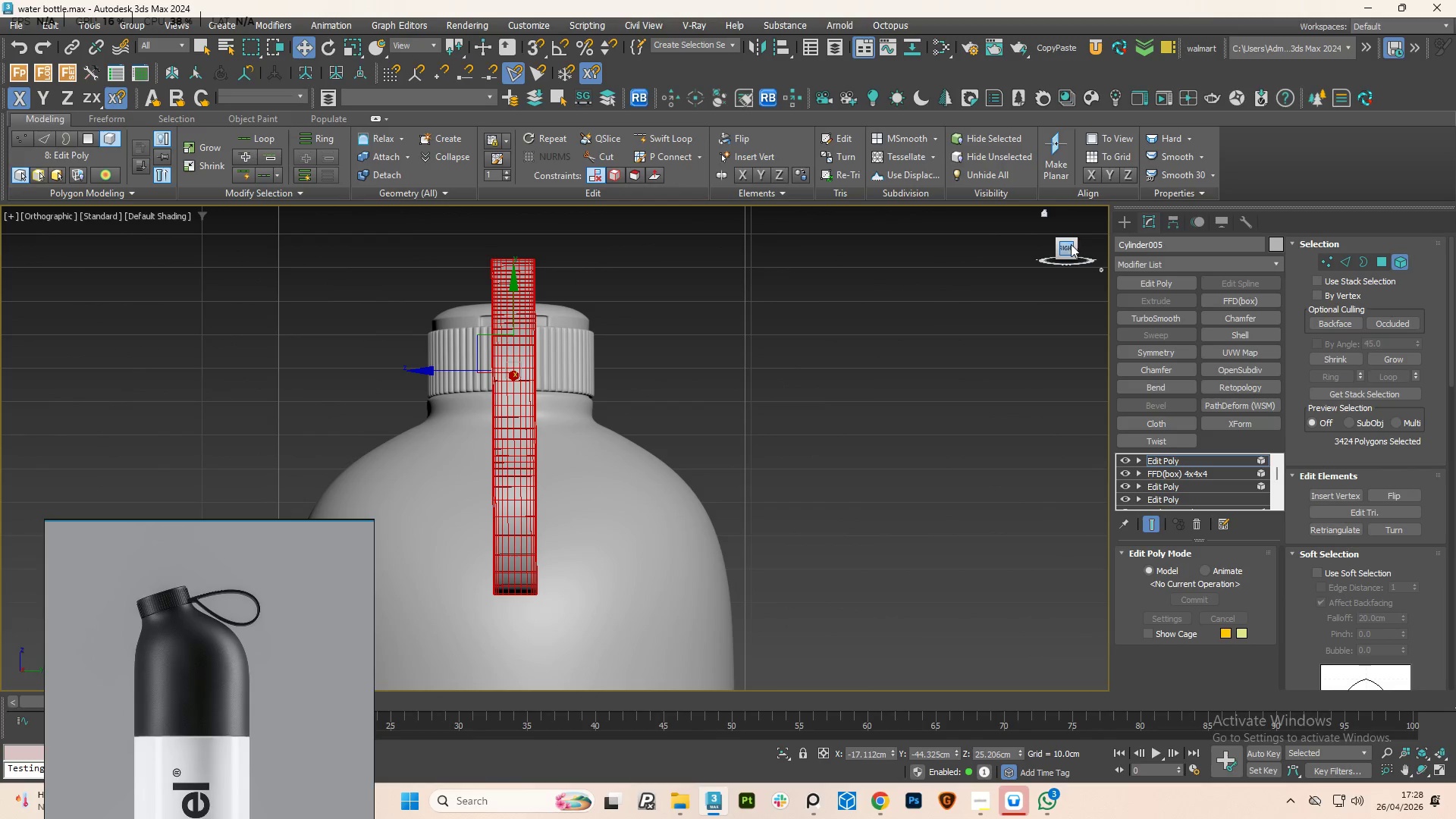 
scroll: coordinate [573, 366], scroll_direction: down, amount: 2.0
 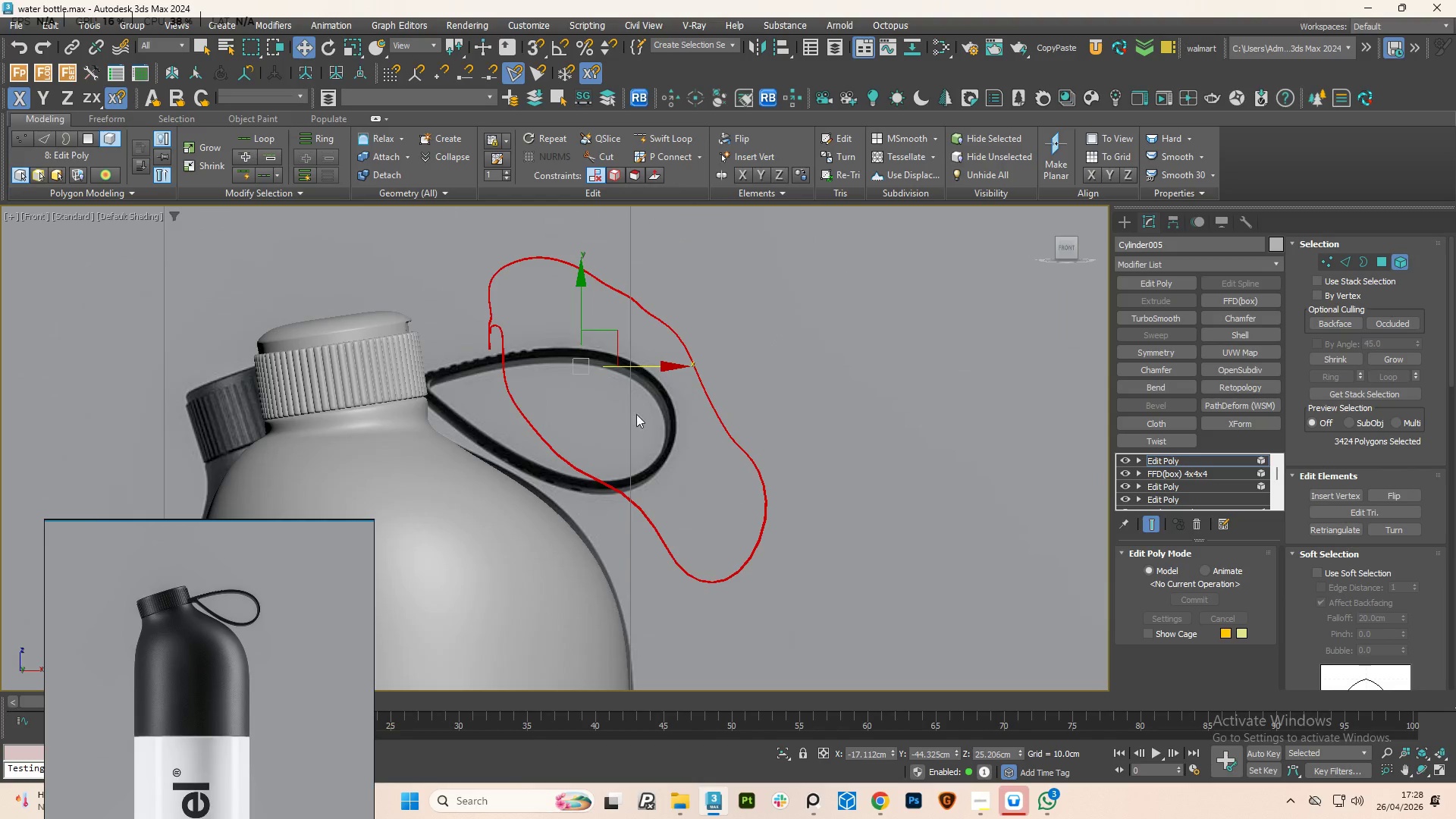 
left_click([1067, 249])
 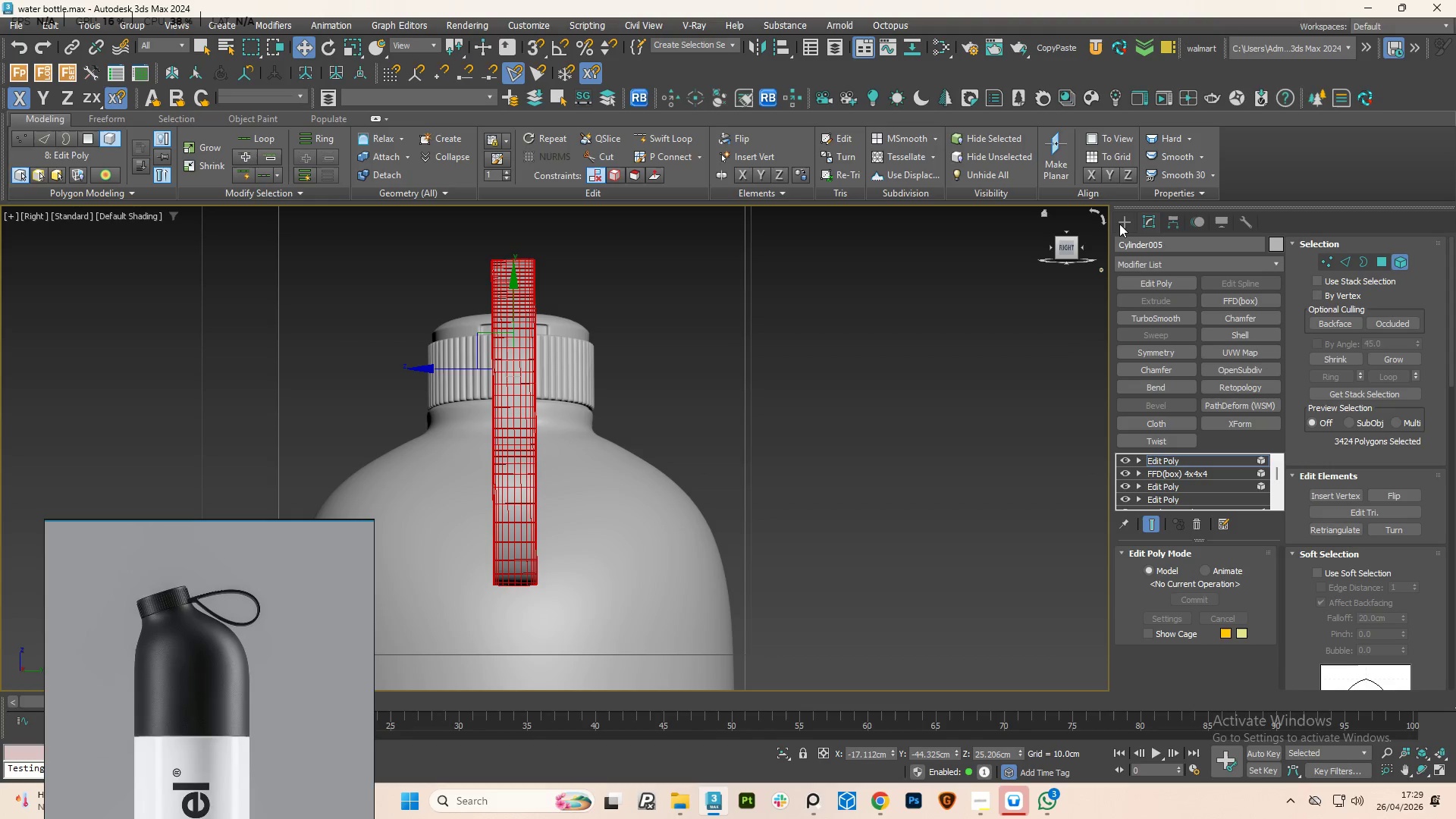 
left_click([1128, 222])
 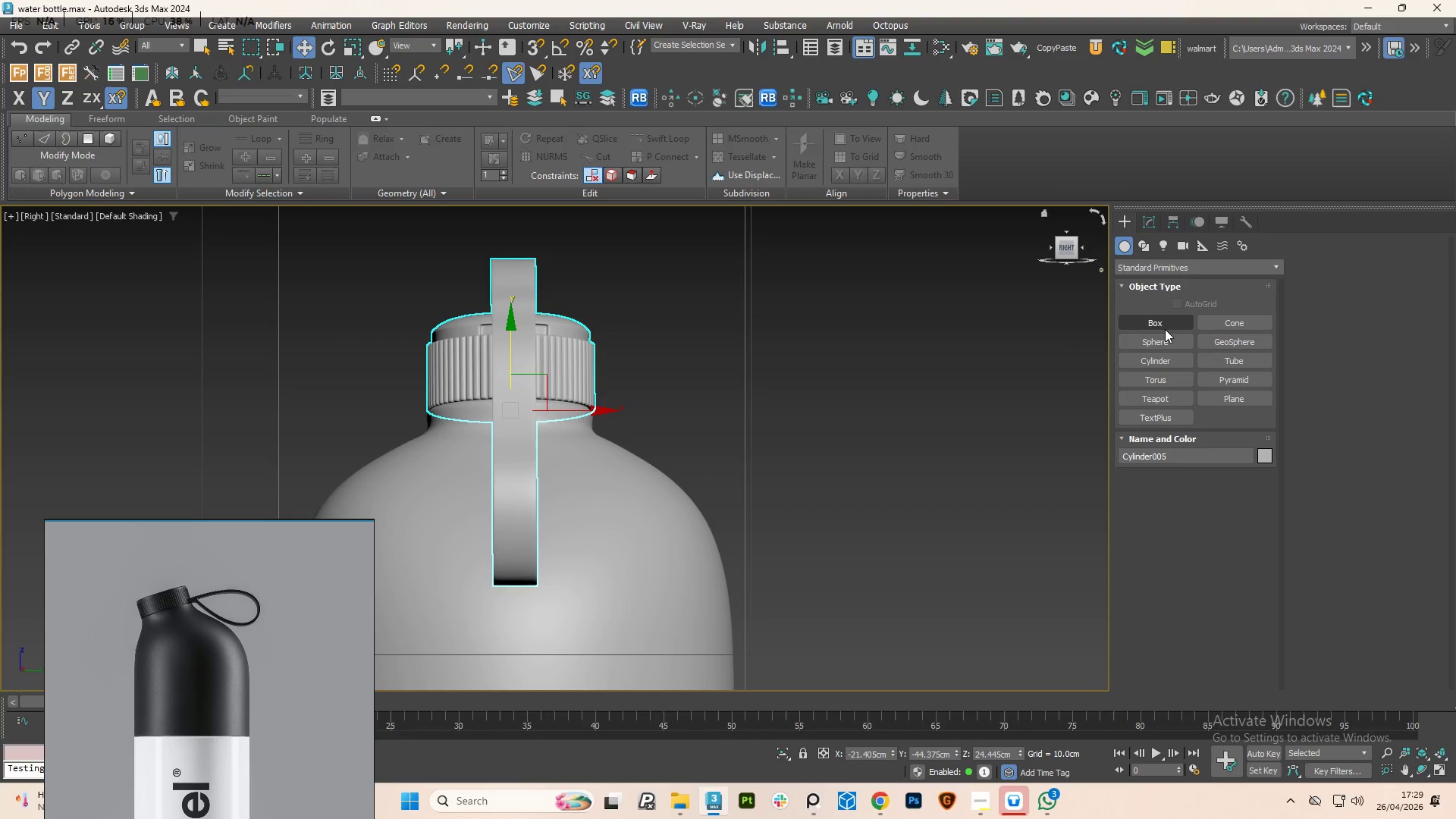 
left_click([1160, 323])
 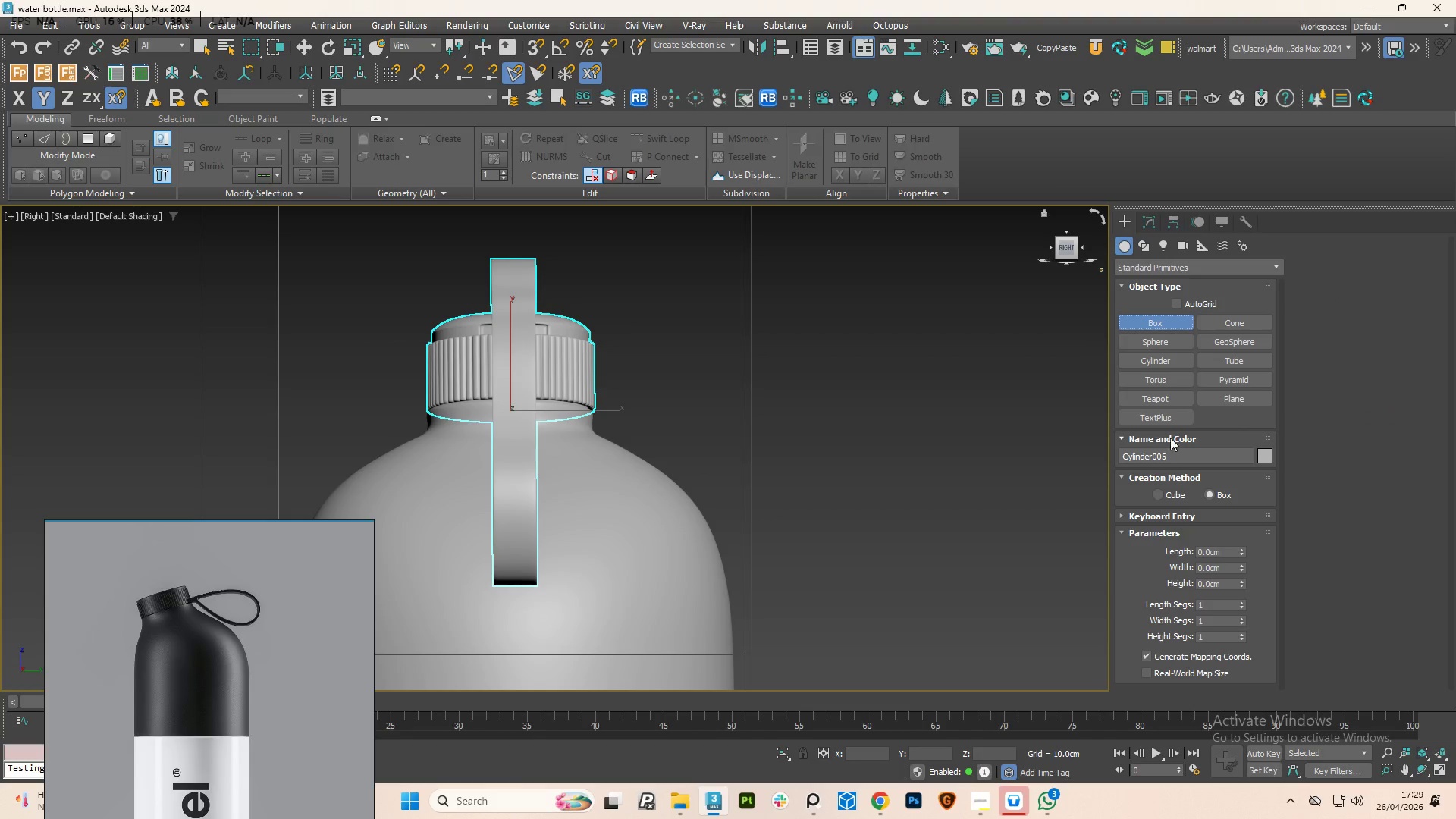 
left_click([1243, 398])
 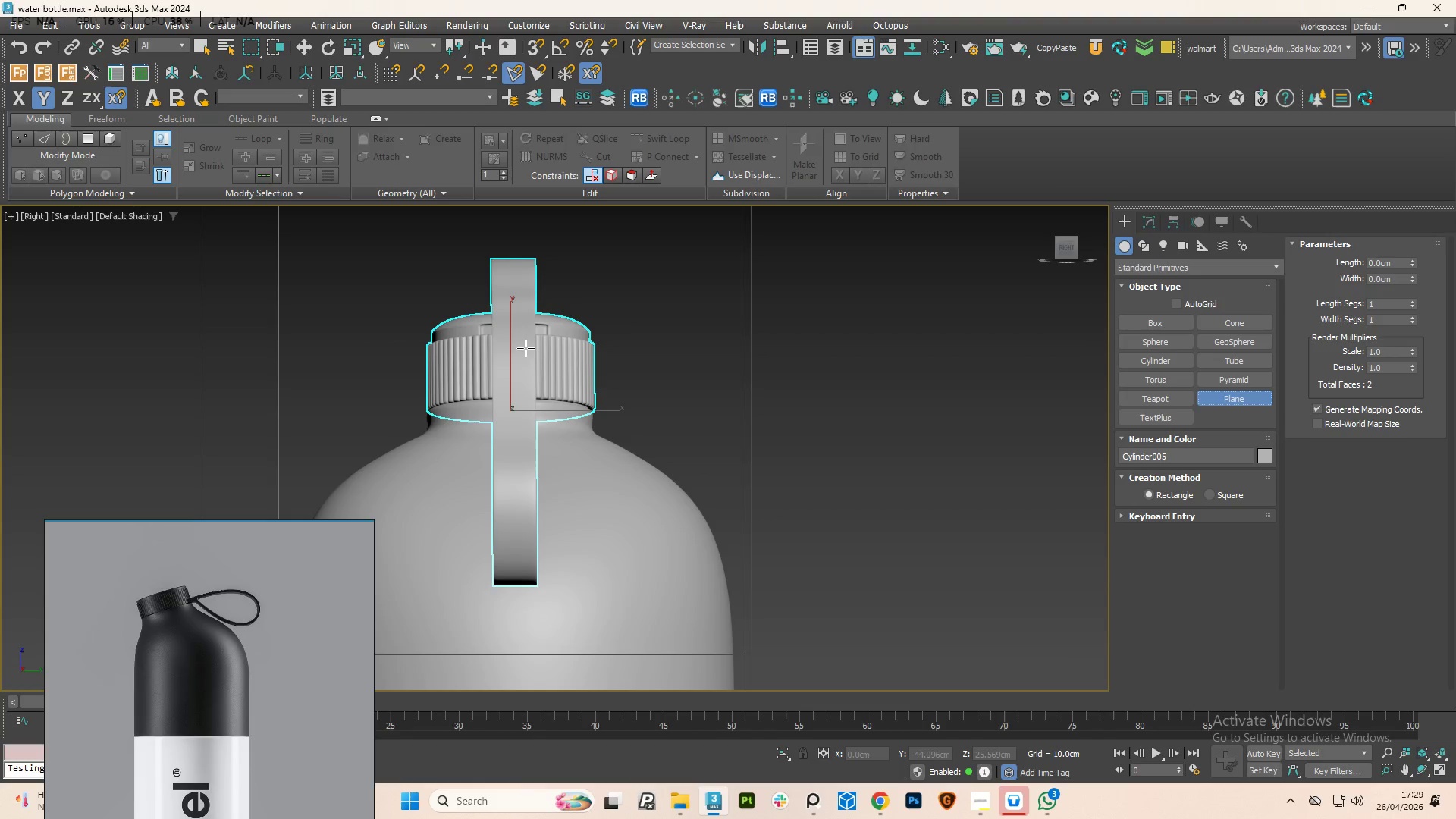 
scroll: coordinate [507, 348], scroll_direction: up, amount: 2.0